 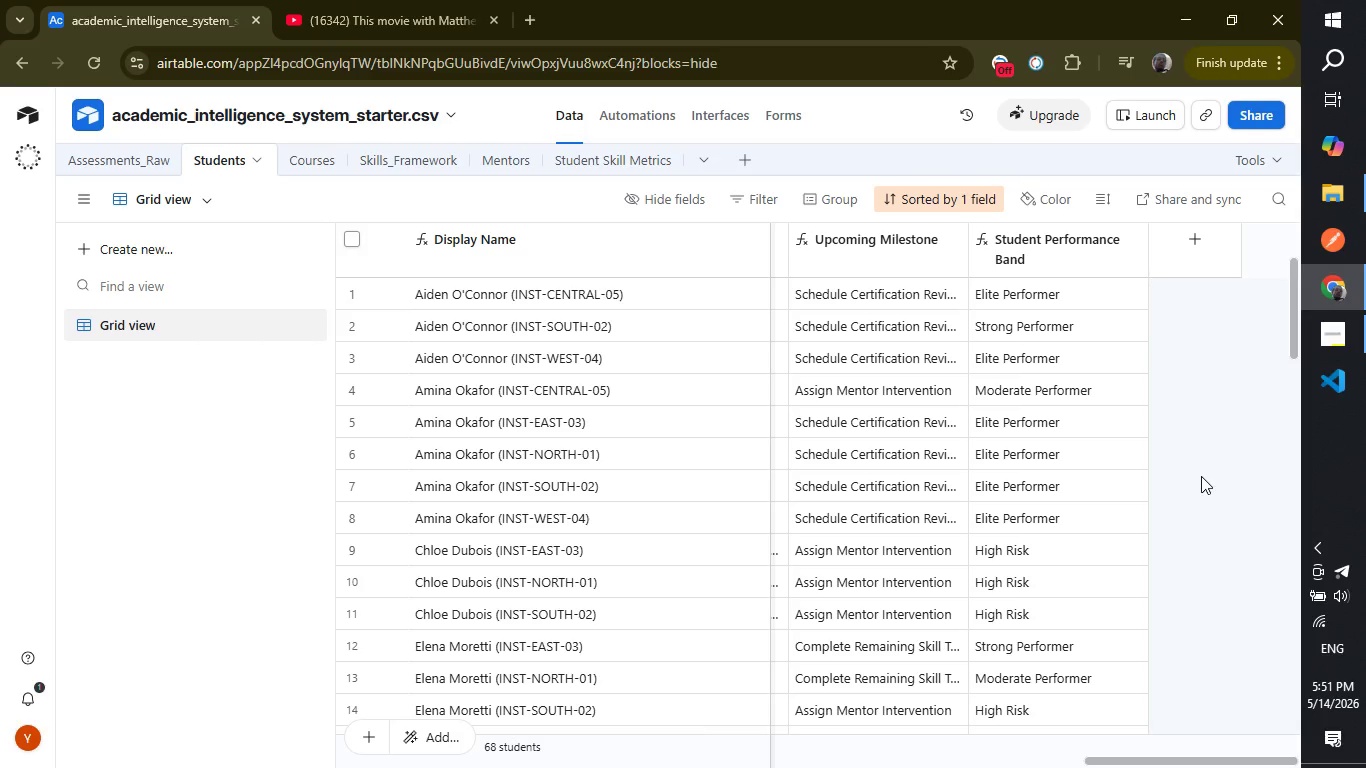 
left_click([722, 112])
 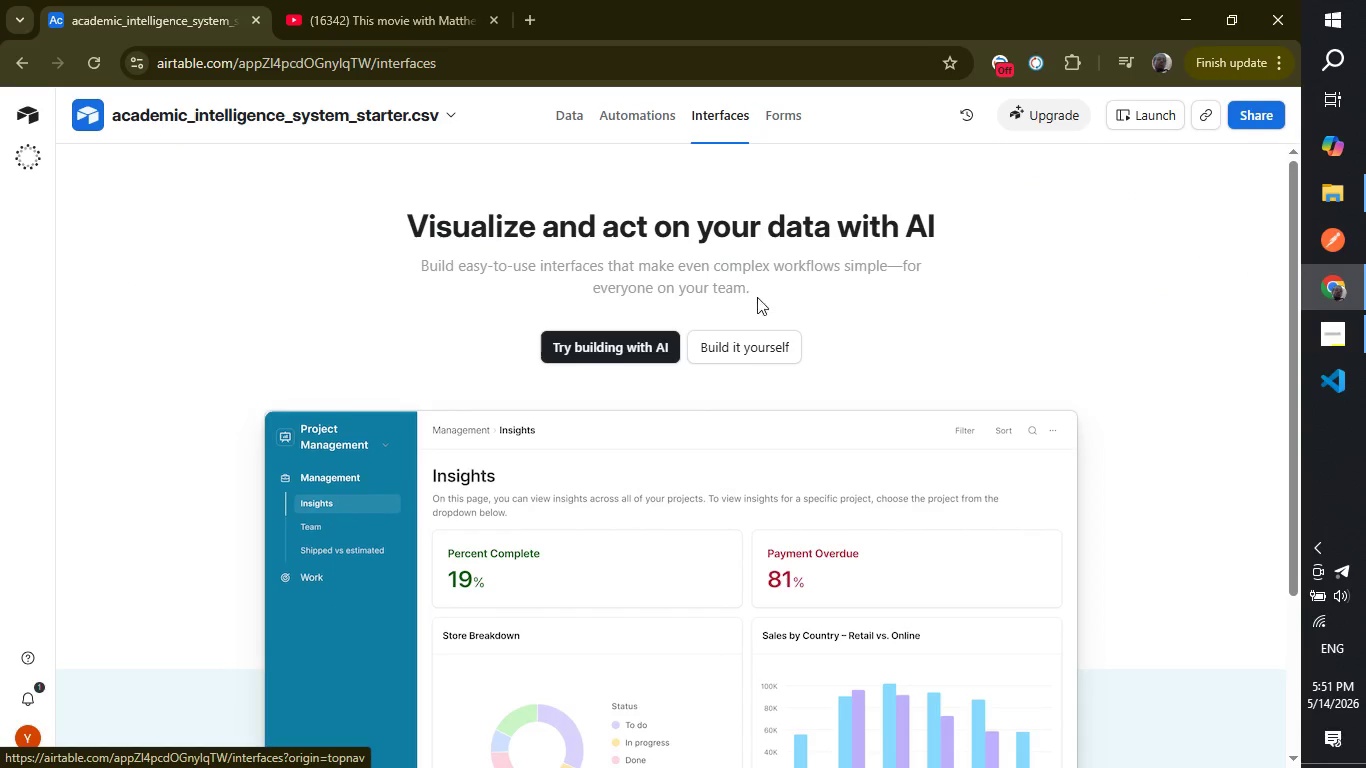 
left_click([751, 352])
 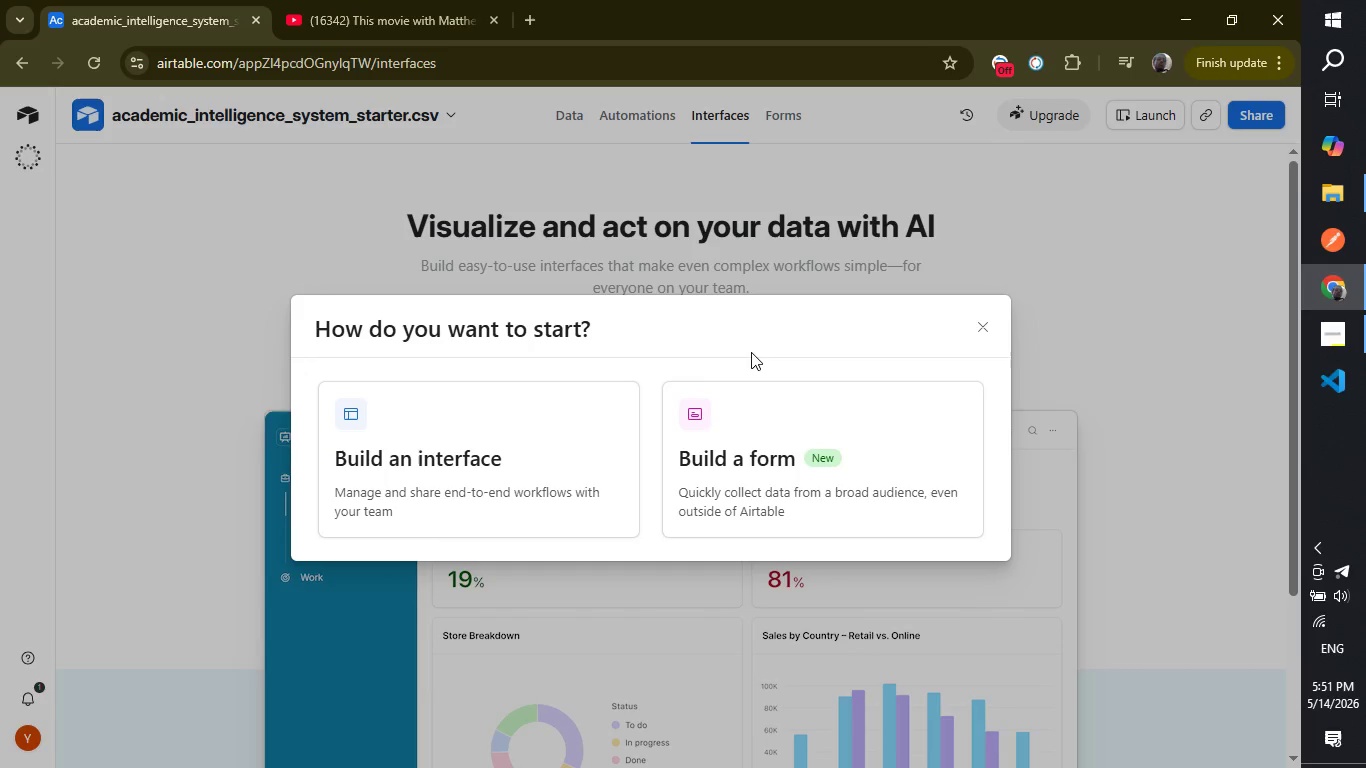 
wait(10.36)
 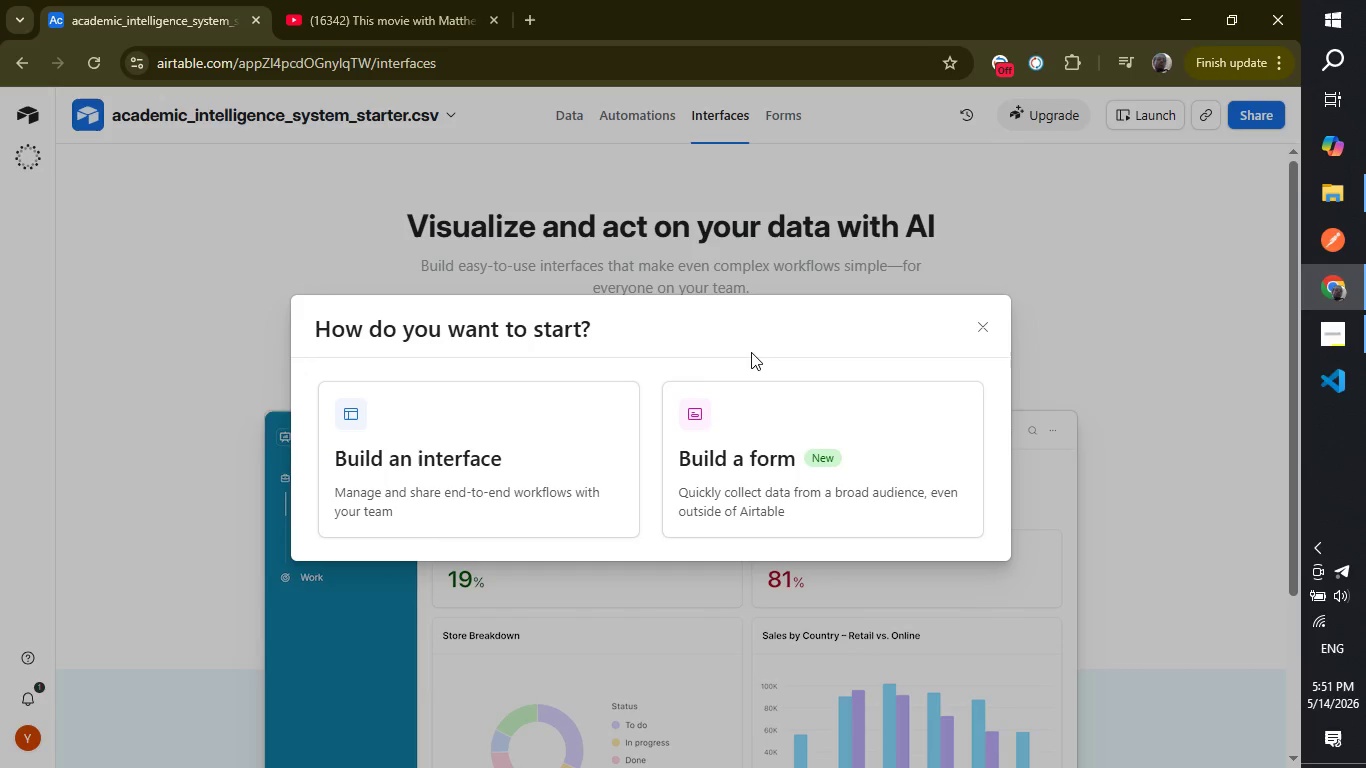 
left_click([564, 471])
 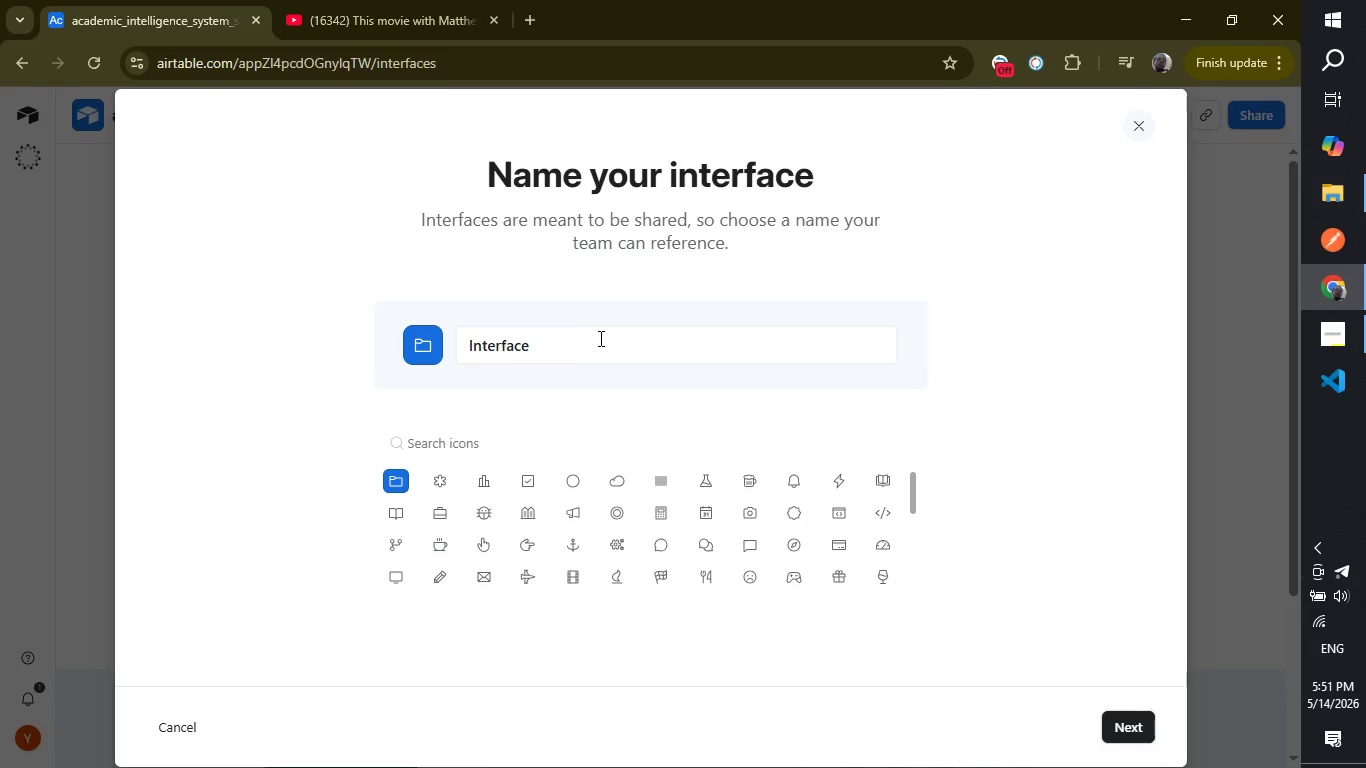 
double_click([599, 338])
 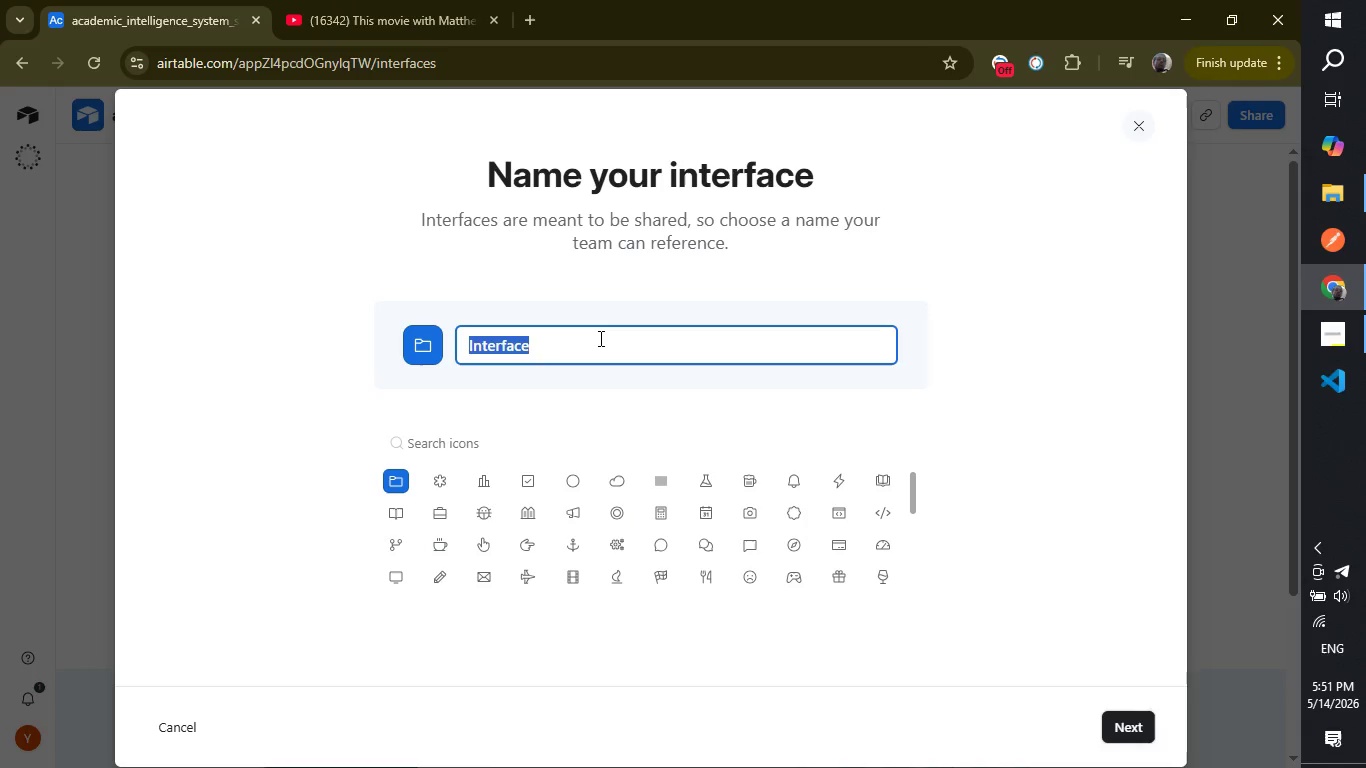 
triple_click([599, 338])
 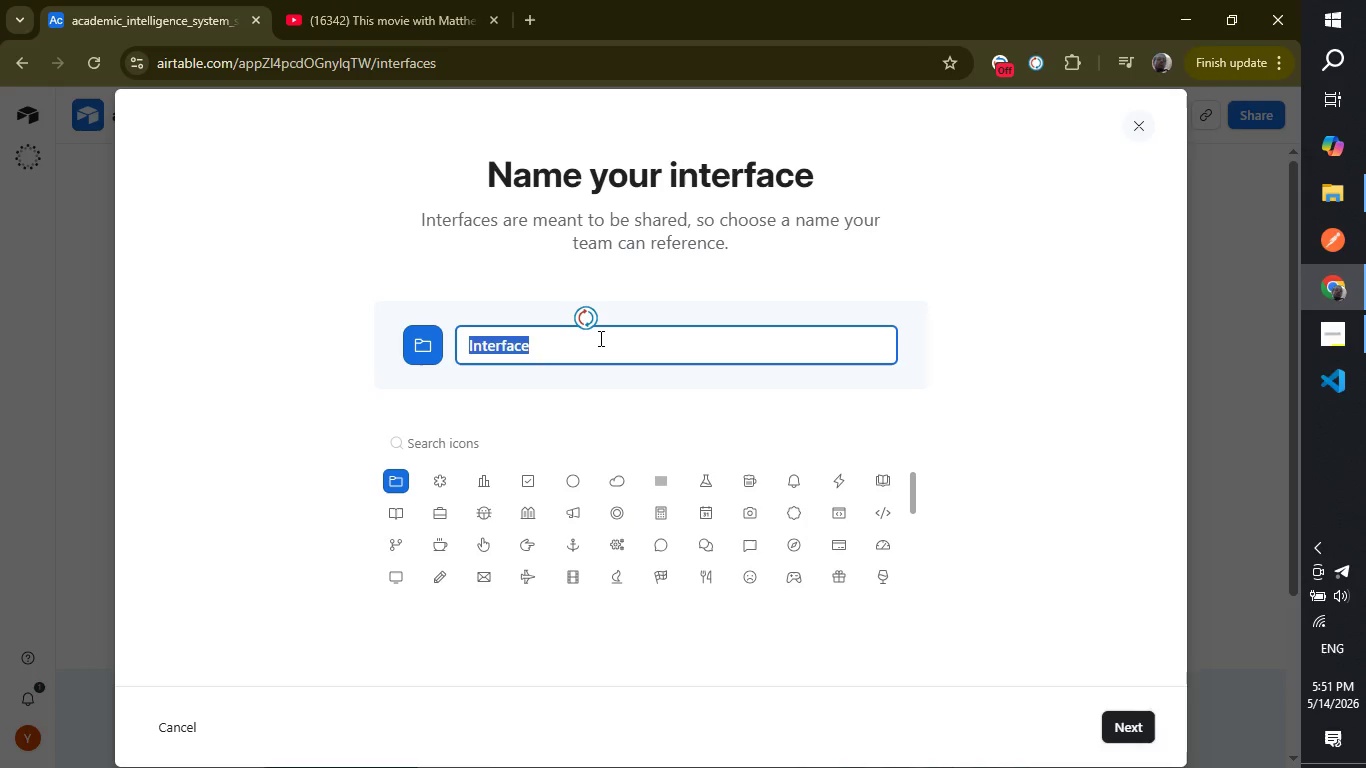 
type(Academic Intelligence System)
 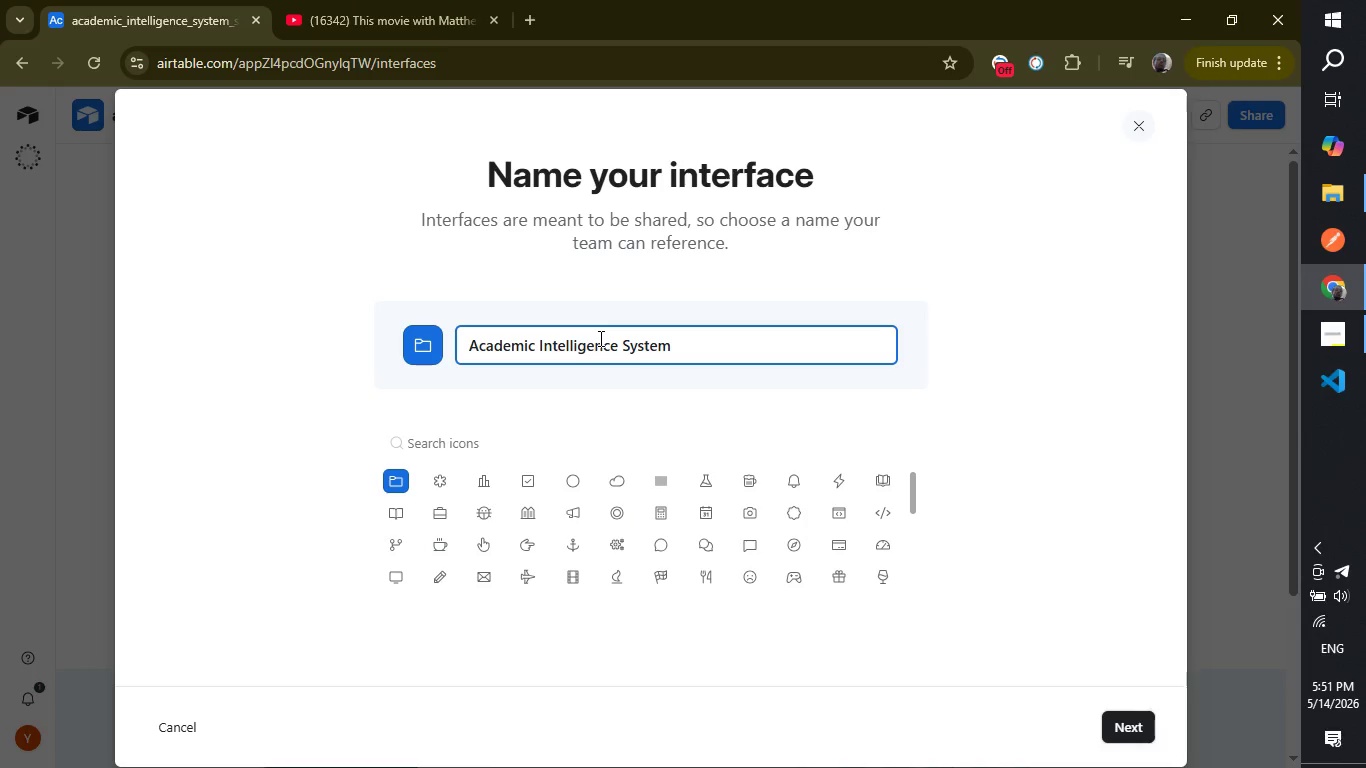 
wait(12.14)
 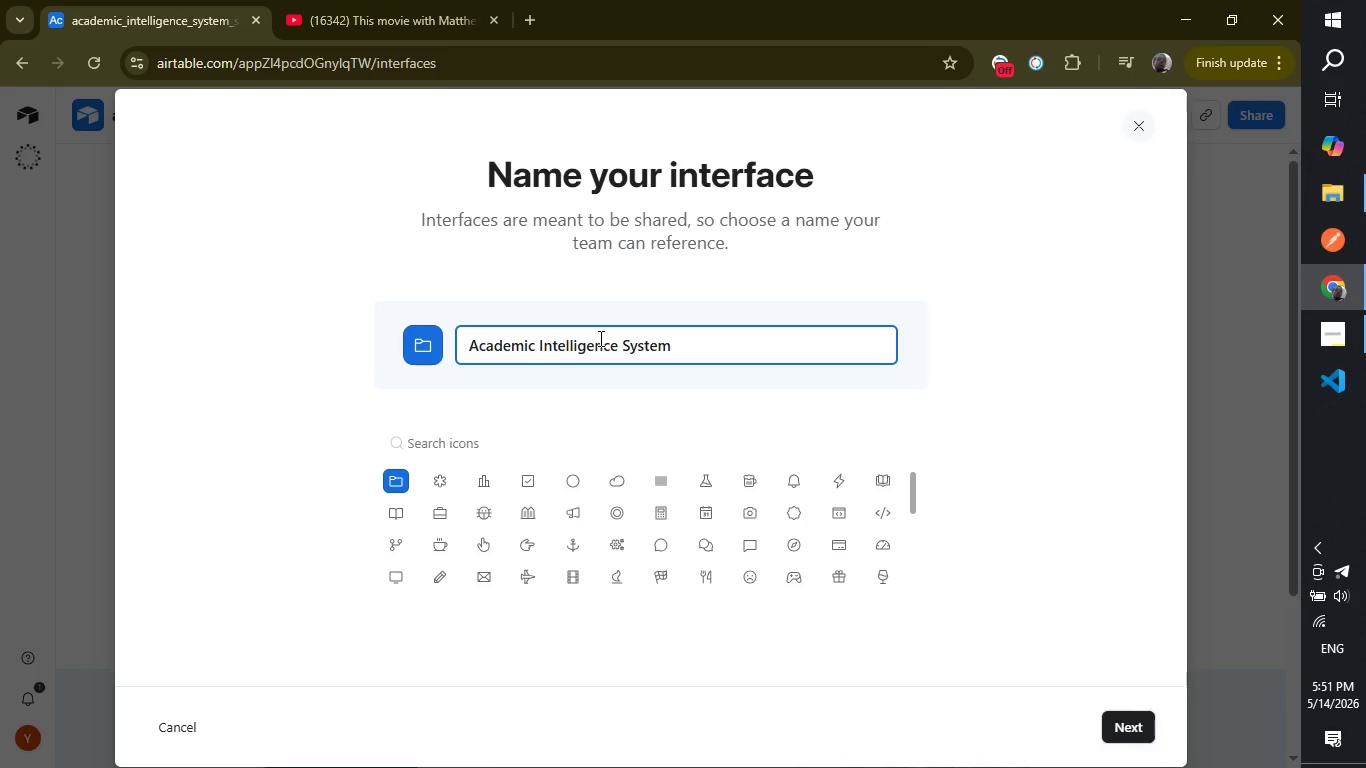 
left_click([1130, 727])
 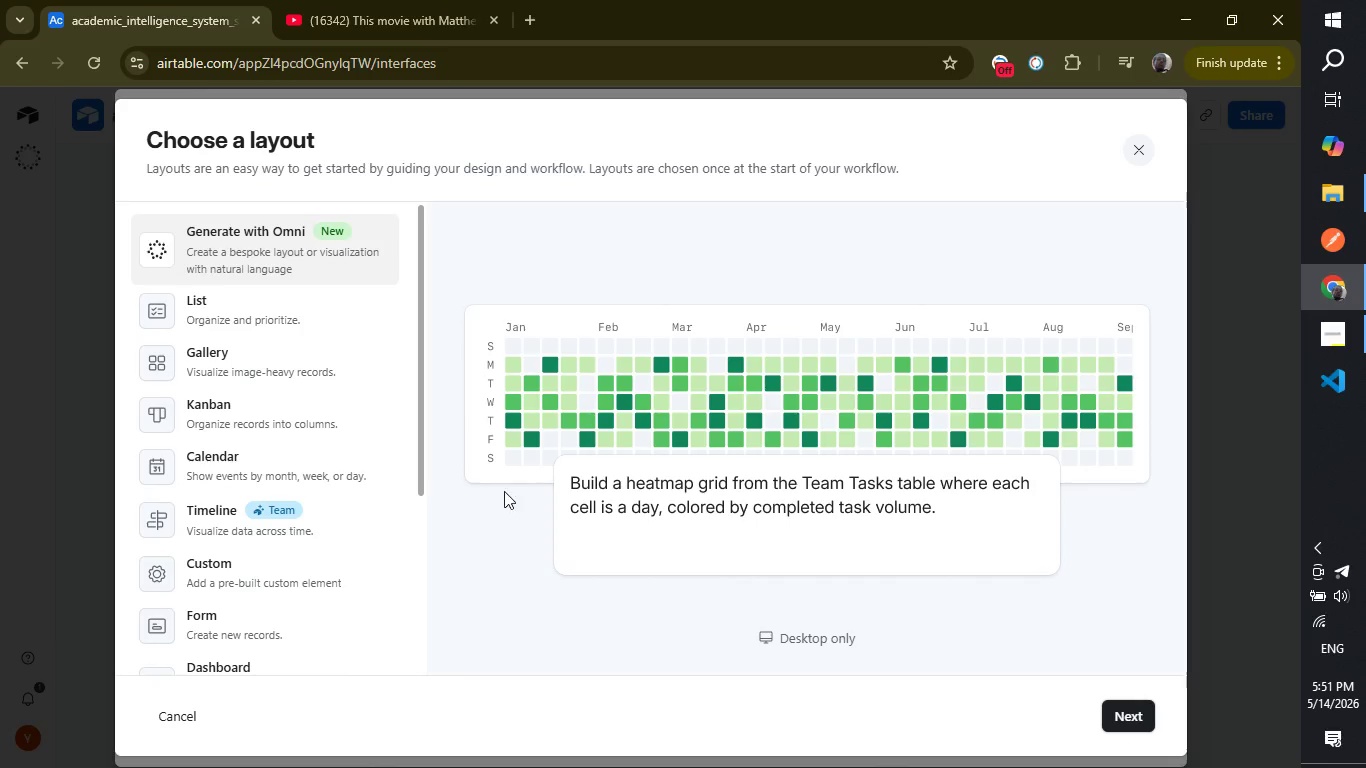 
wait(5.12)
 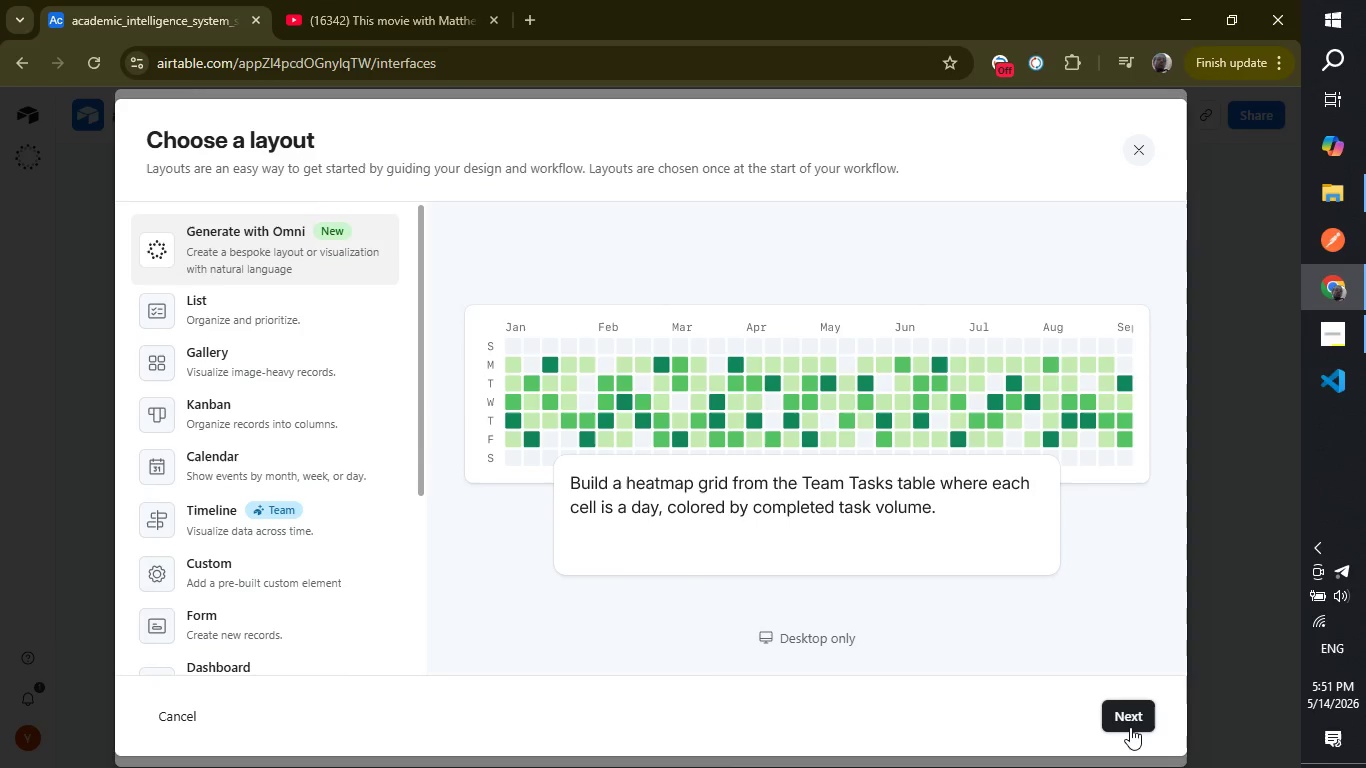 
left_click_drag(start_coordinate=[418, 452], to_coordinate=[419, 742])
 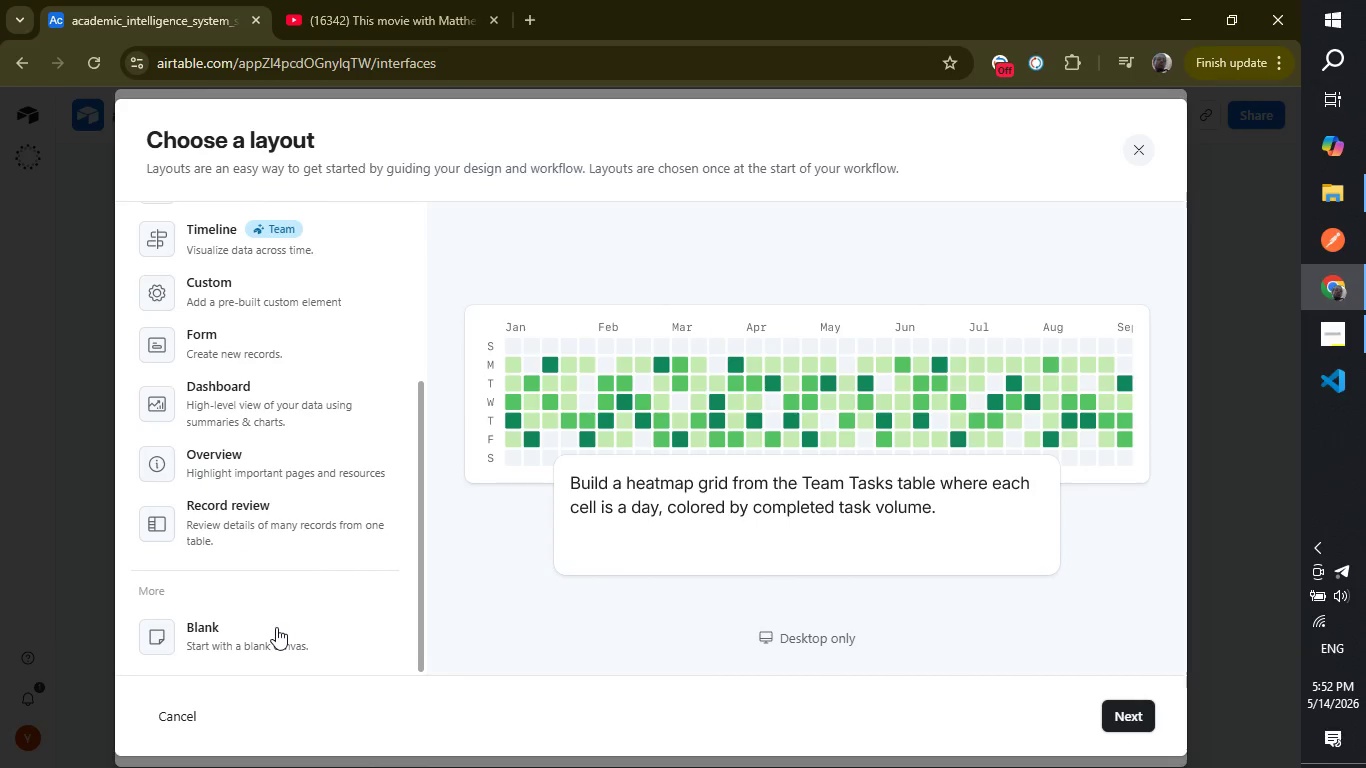 
left_click([276, 627])
 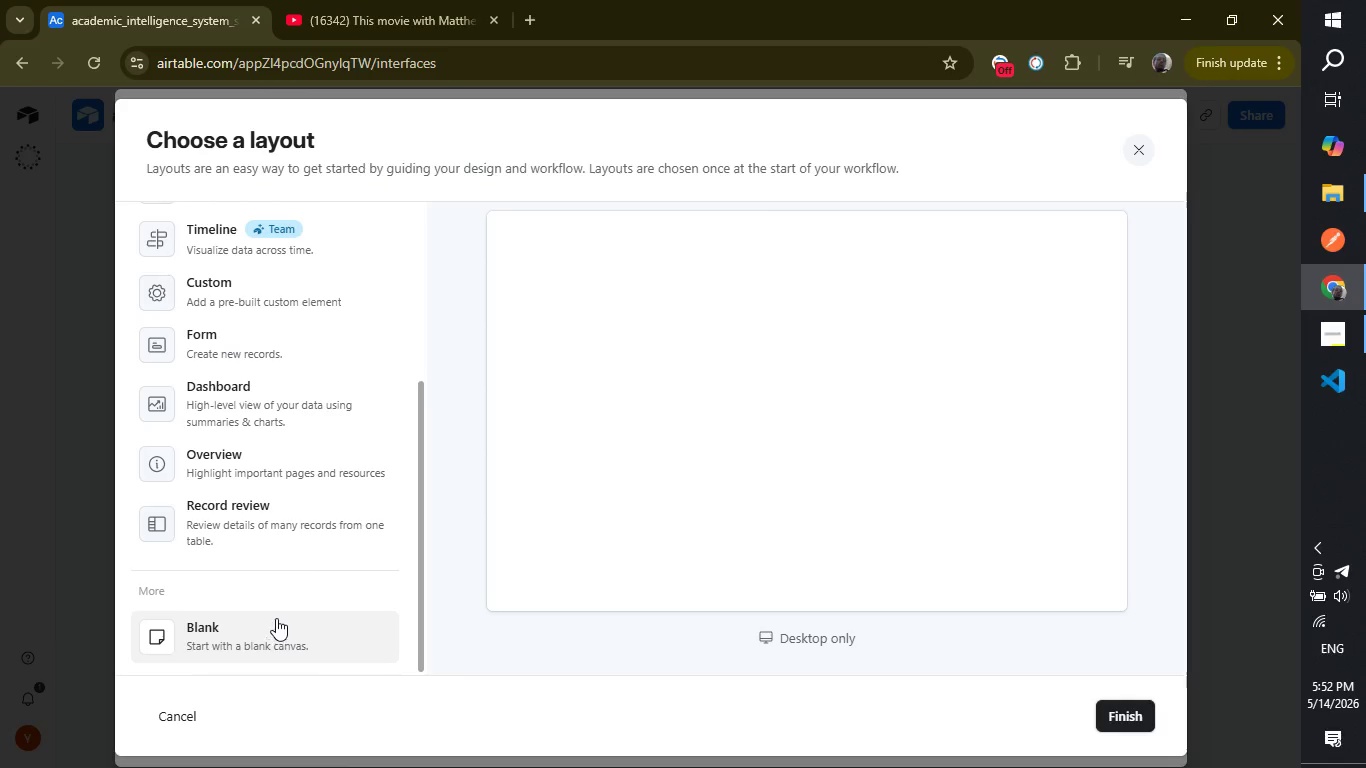 
wait(56.39)
 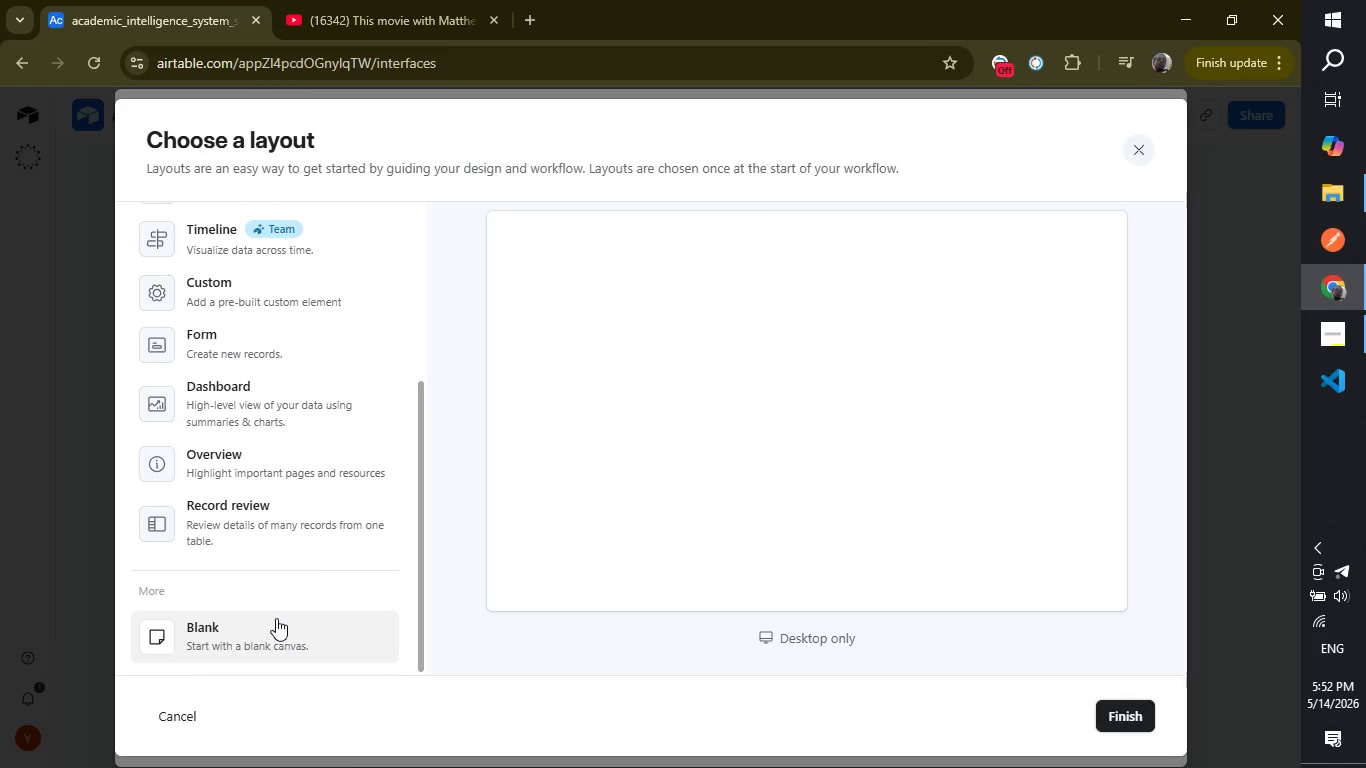 
left_click([246, 398])
 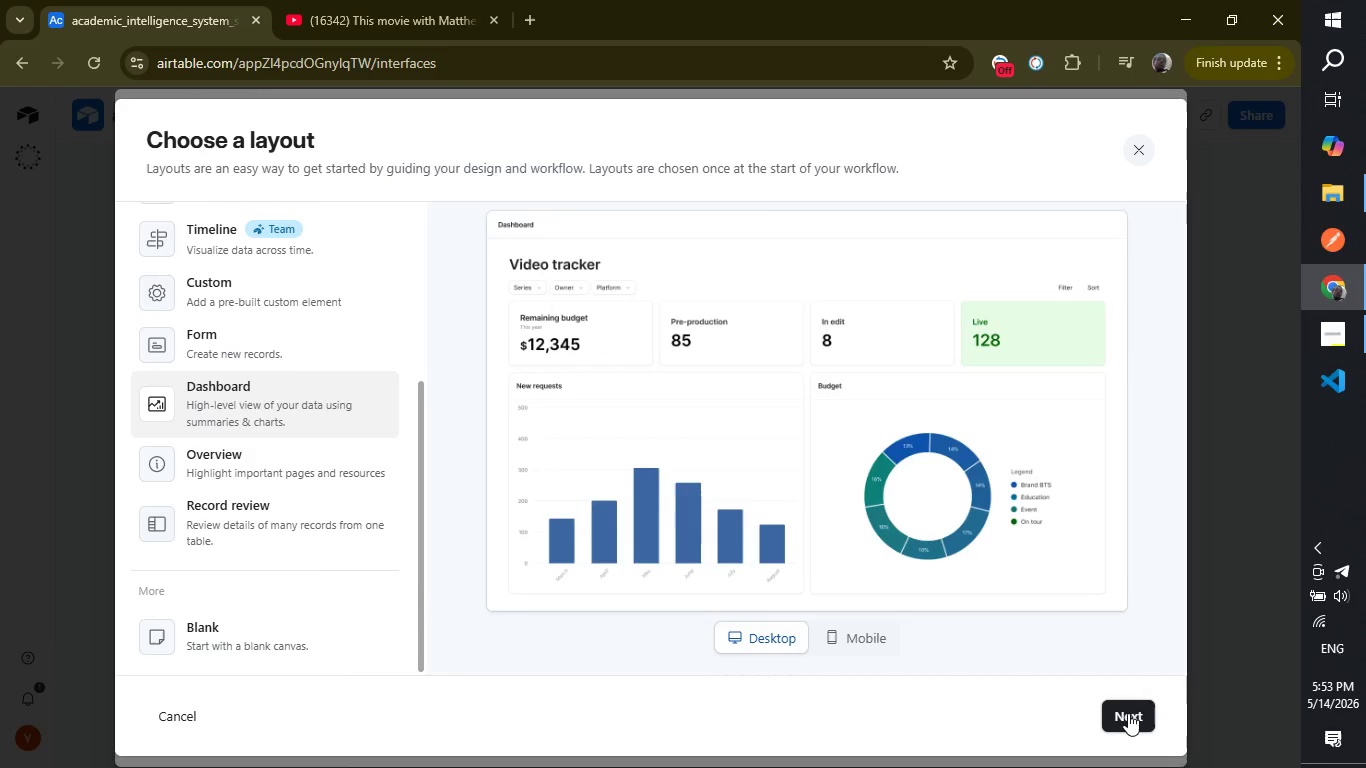 
wait(22.11)
 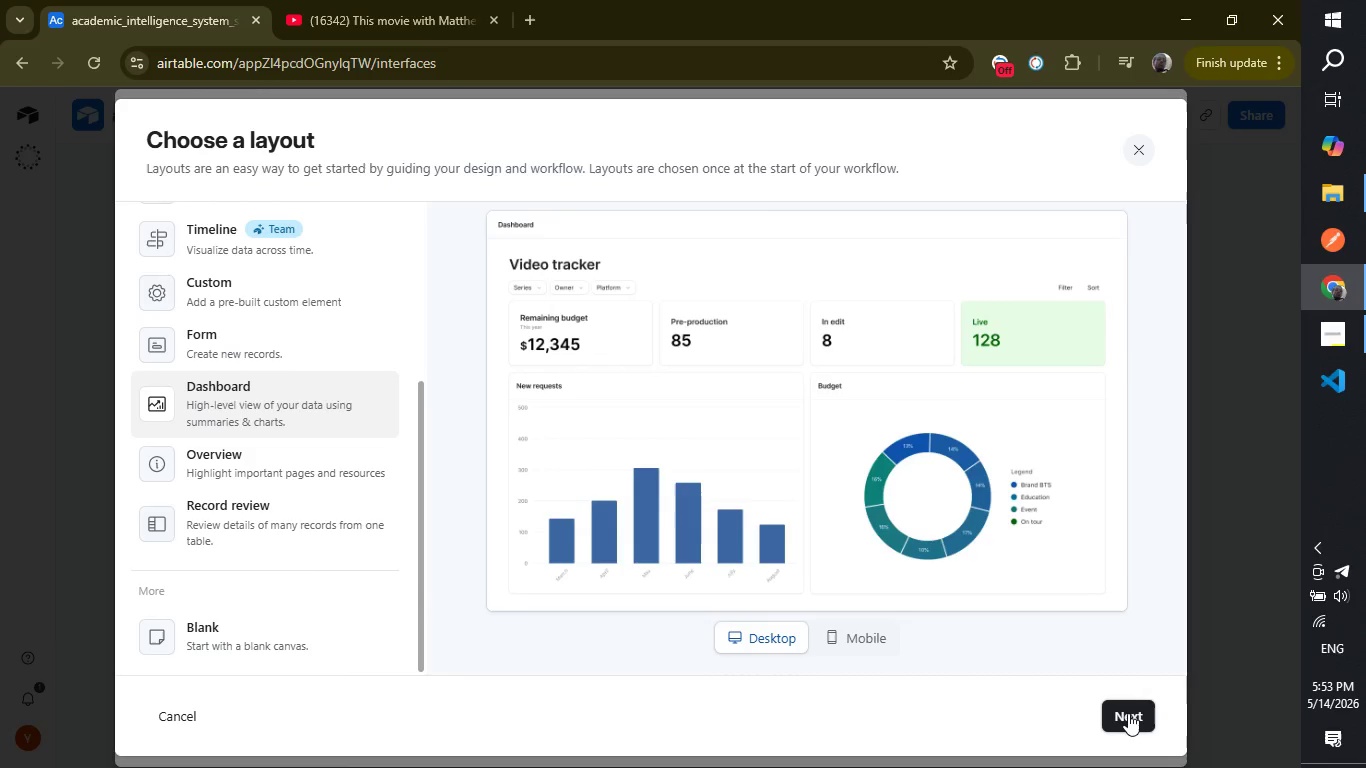 
left_click([246, 627])
 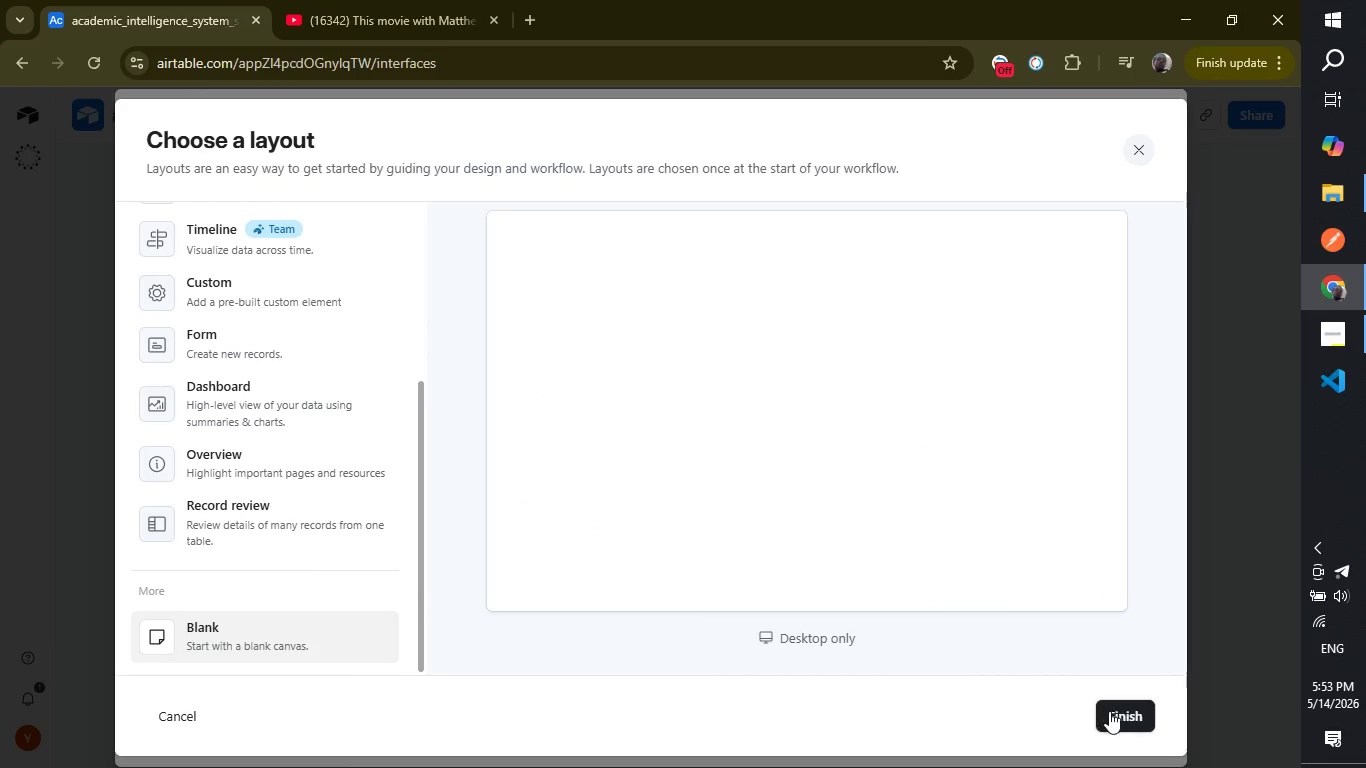 
left_click([1115, 714])
 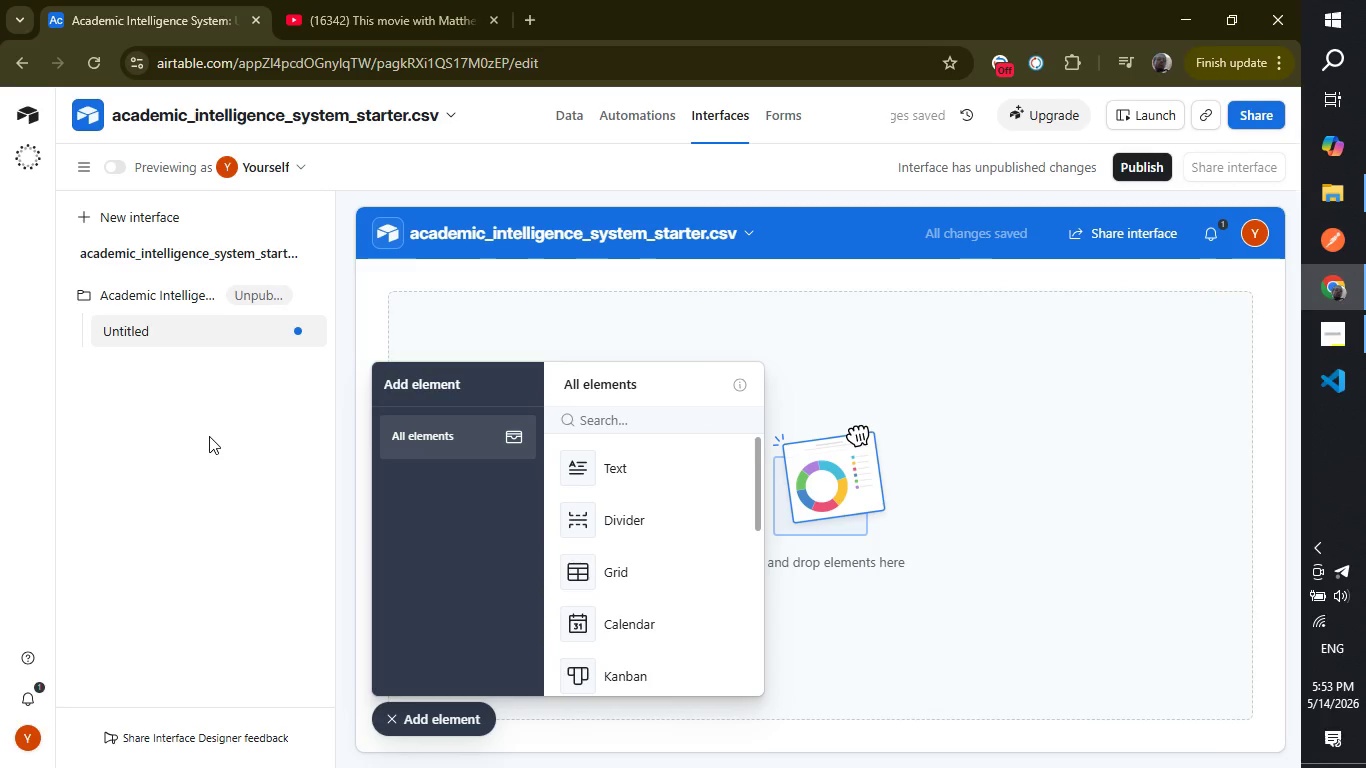 
wait(7.38)
 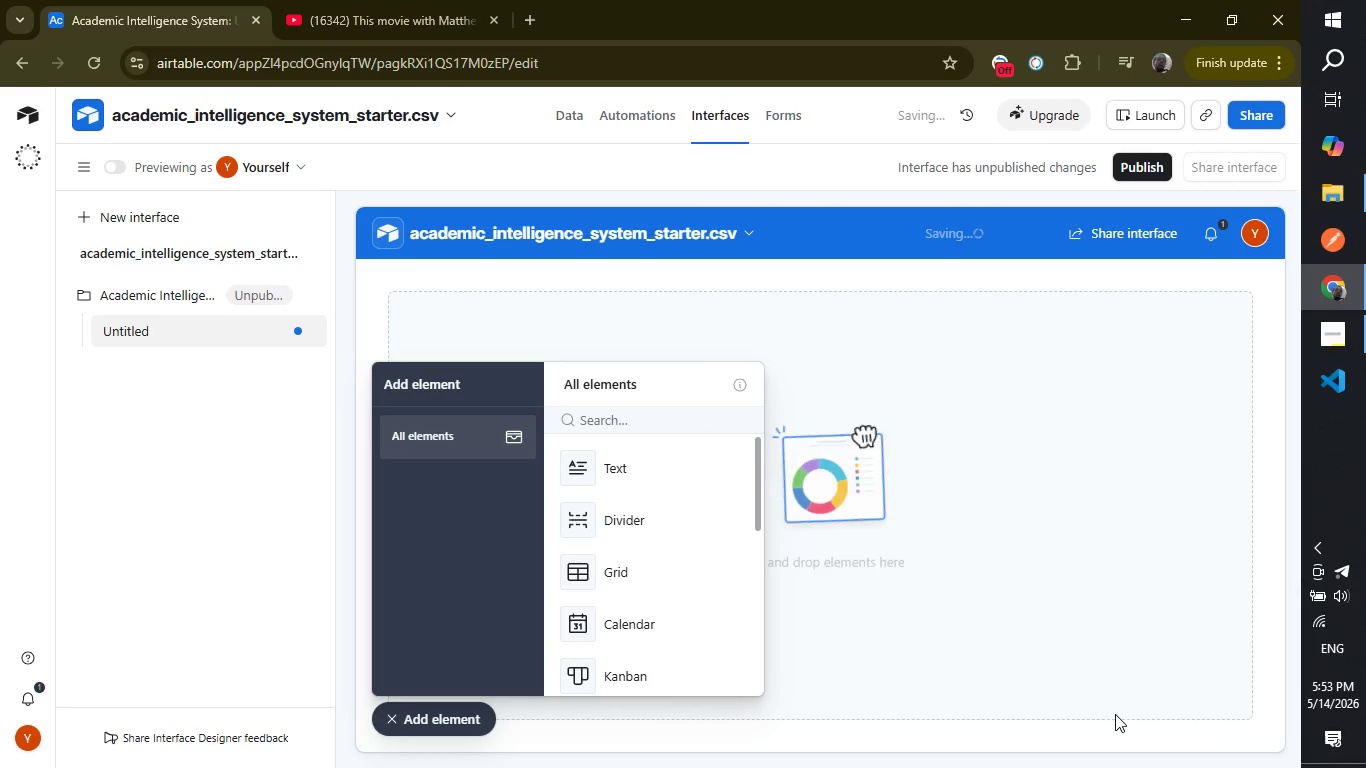 
left_click([281, 339])
 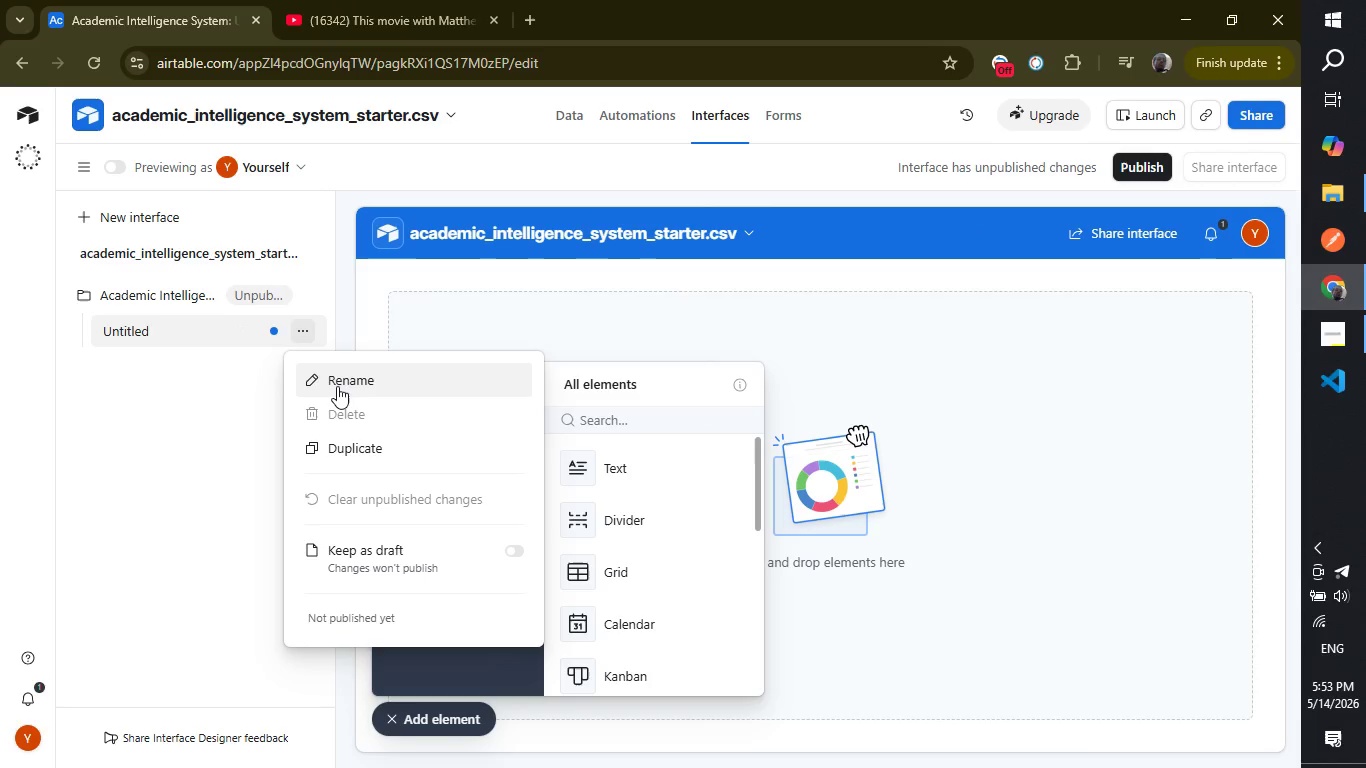 
left_click([337, 386])
 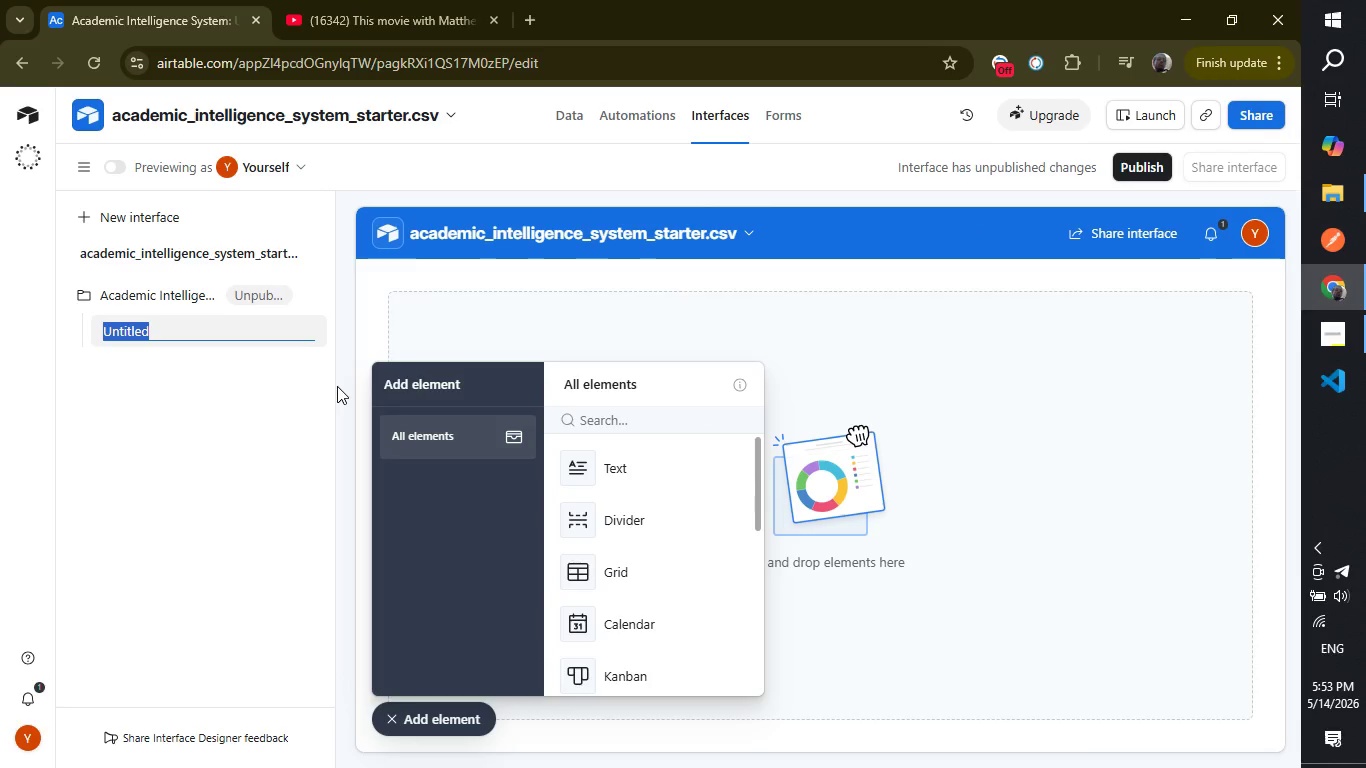 
wait(5.77)
 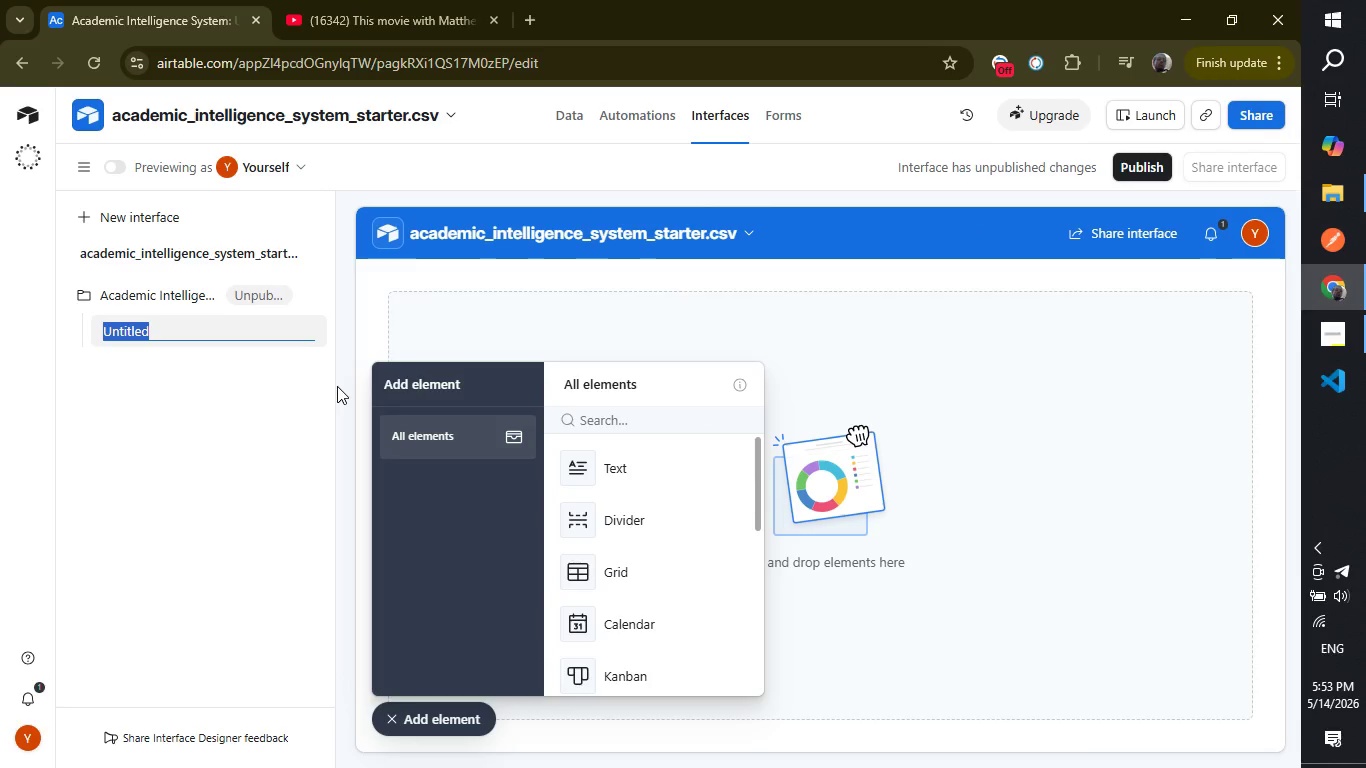 
type(Student Profile)
 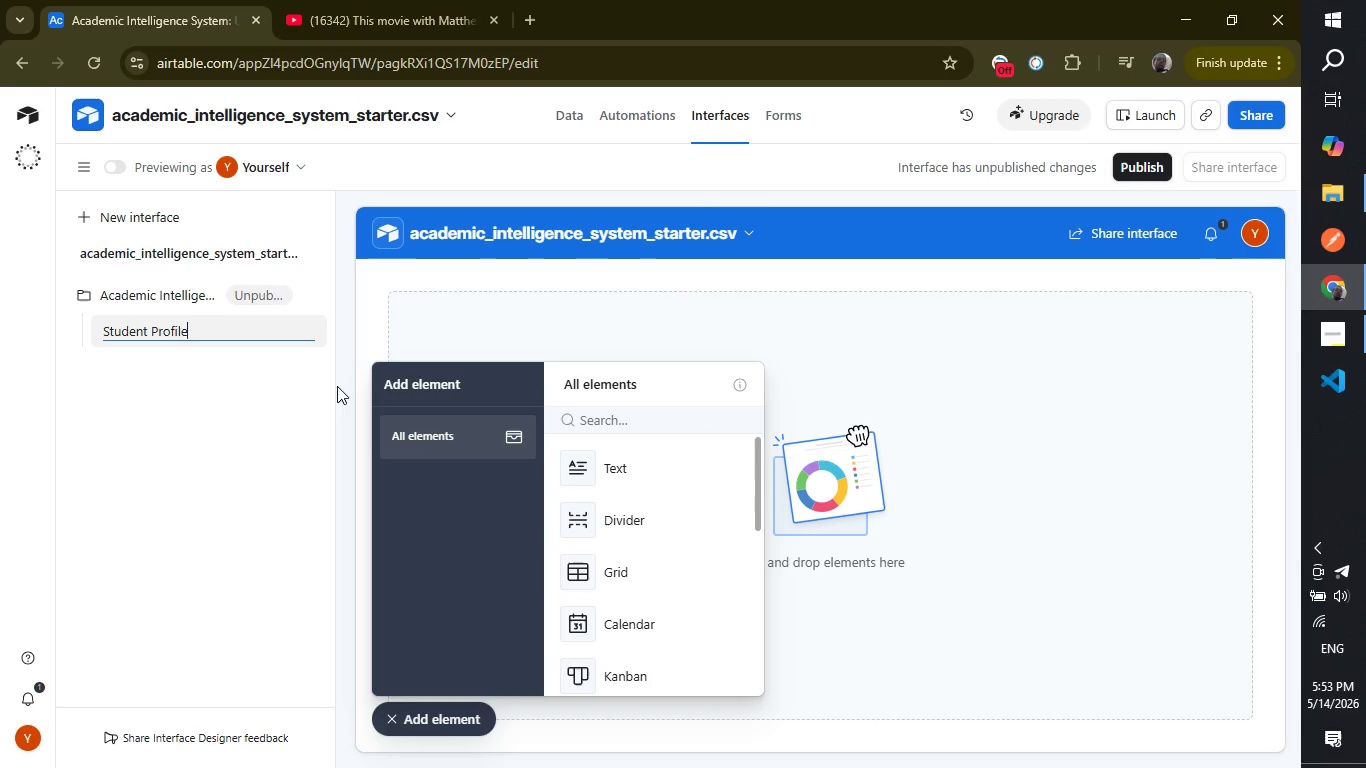 
type( Dashboard)
 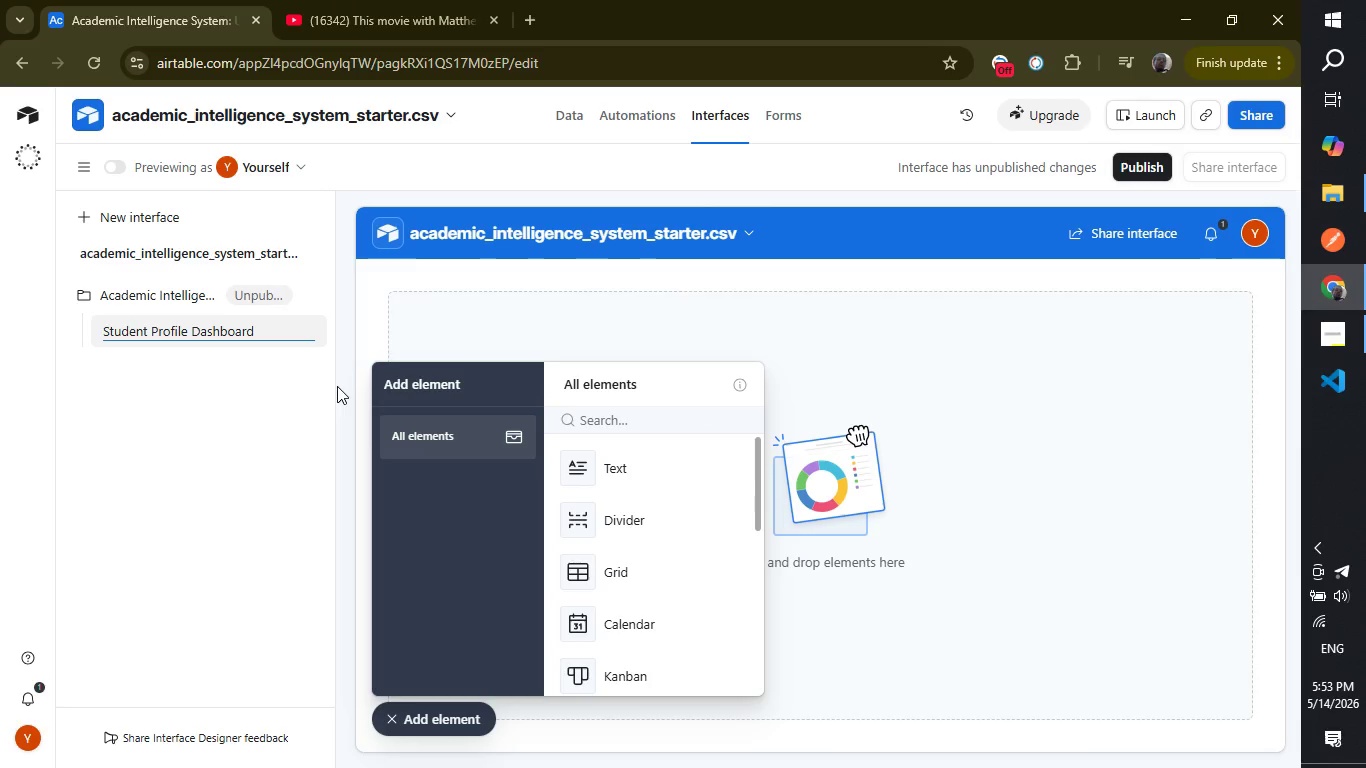 
wait(32.33)
 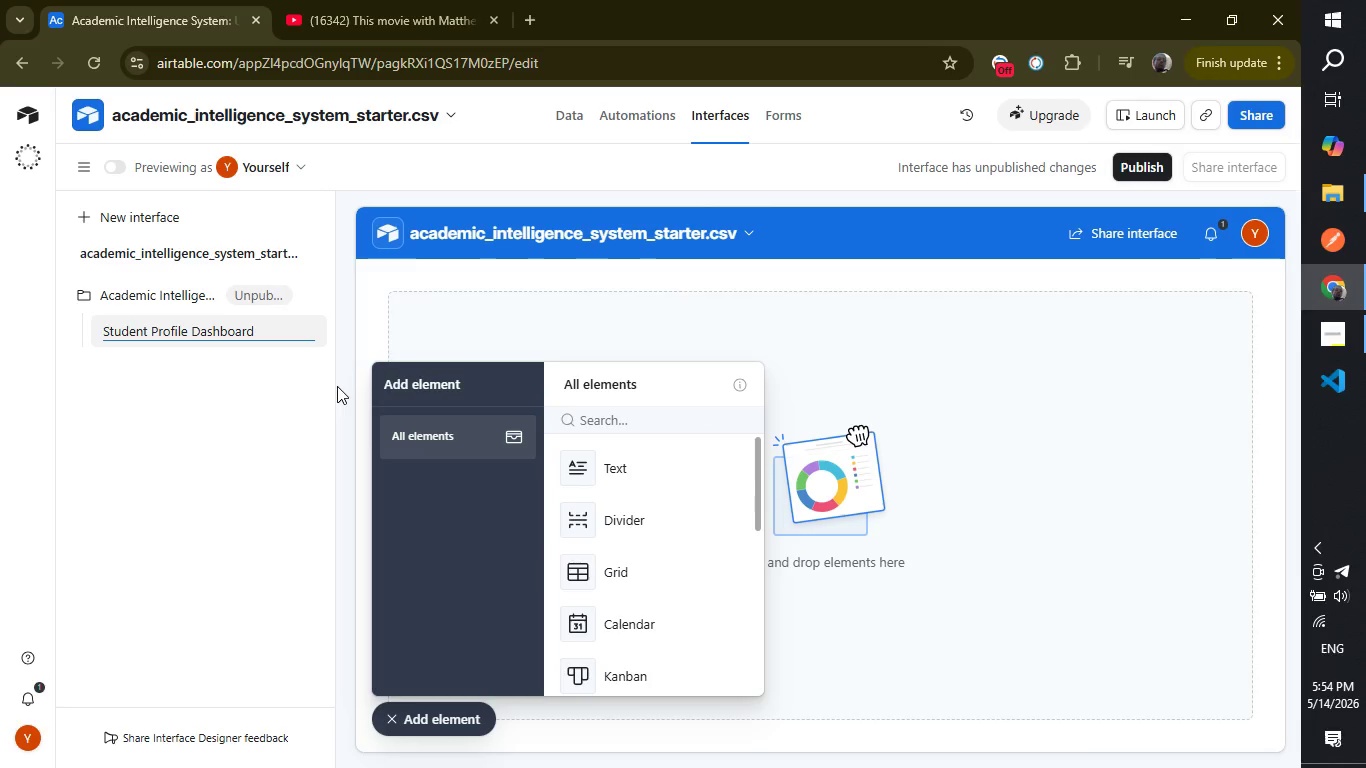 
key(Enter)
 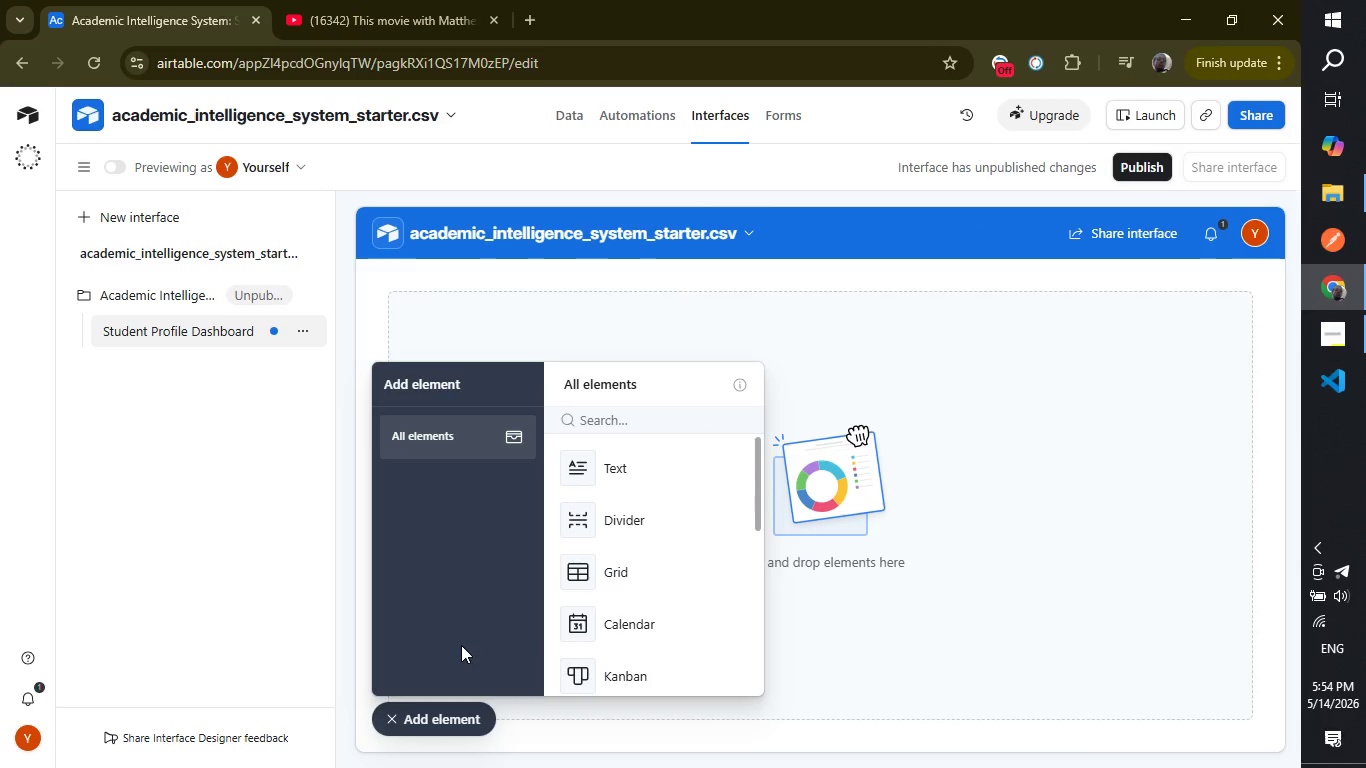 
wait(17.56)
 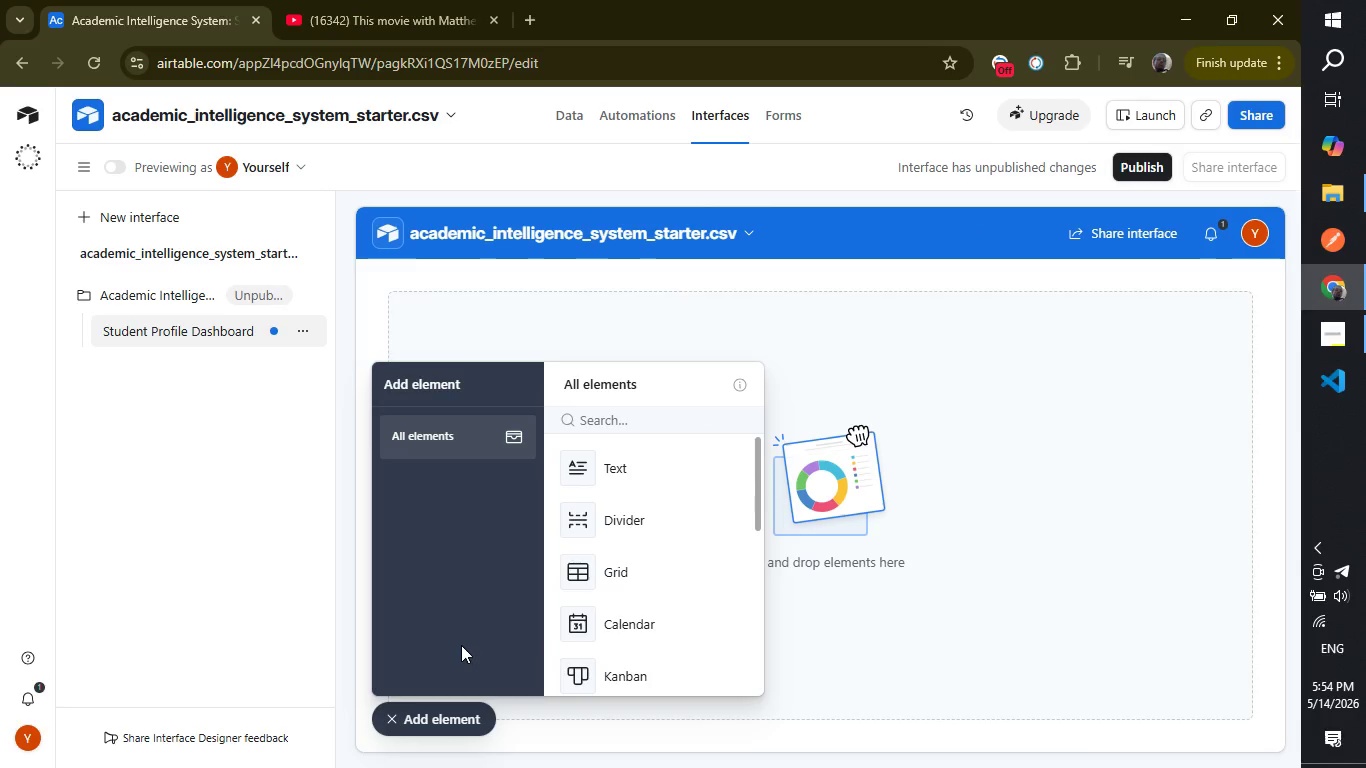 
left_click_drag(start_coordinate=[755, 508], to_coordinate=[764, 689])
 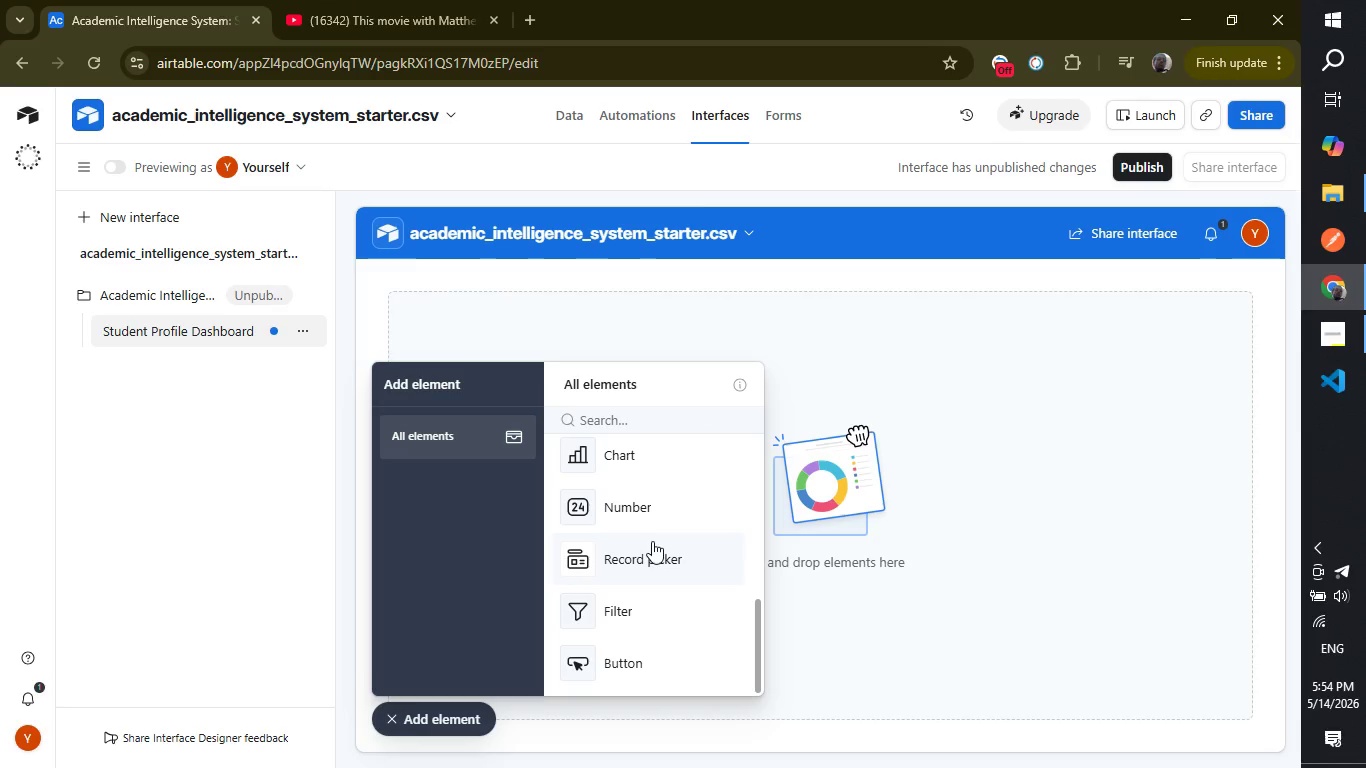 
left_click([652, 541])
 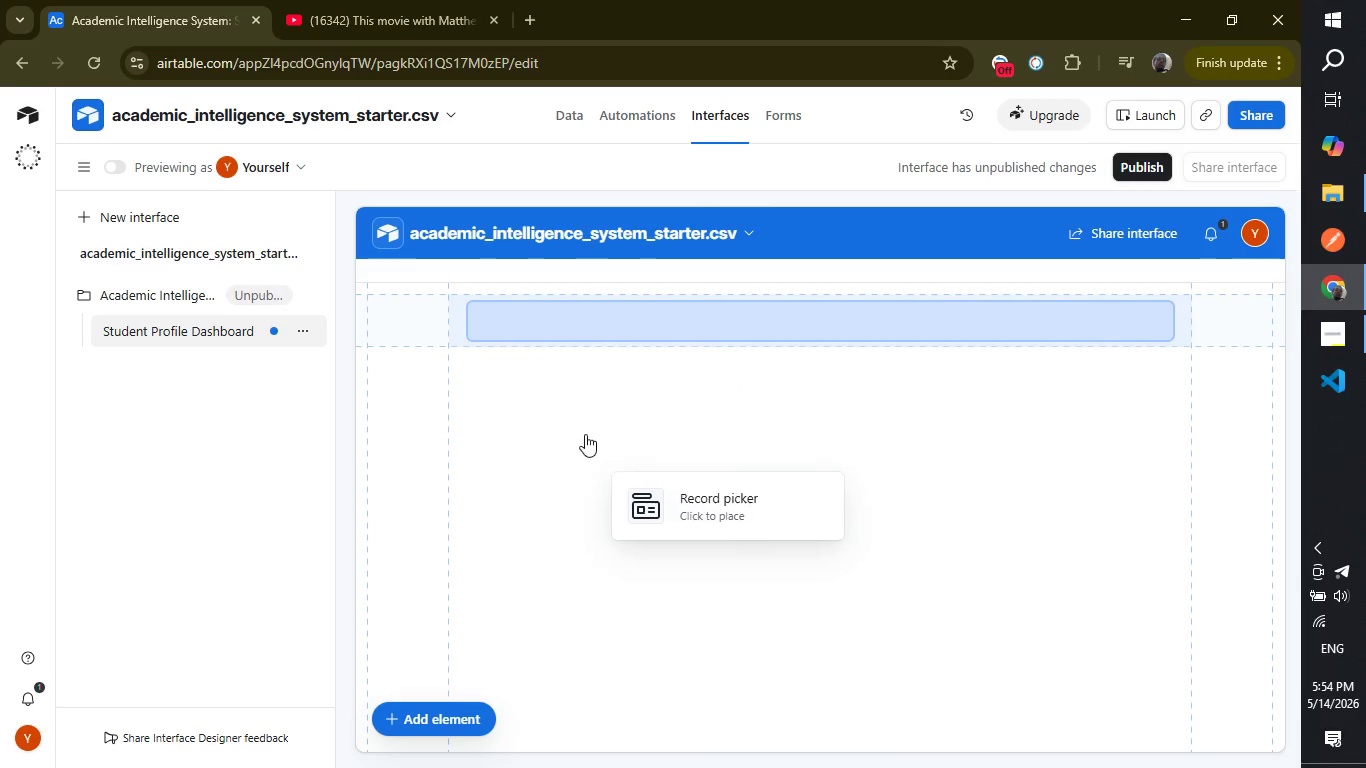 
left_click([571, 340])
 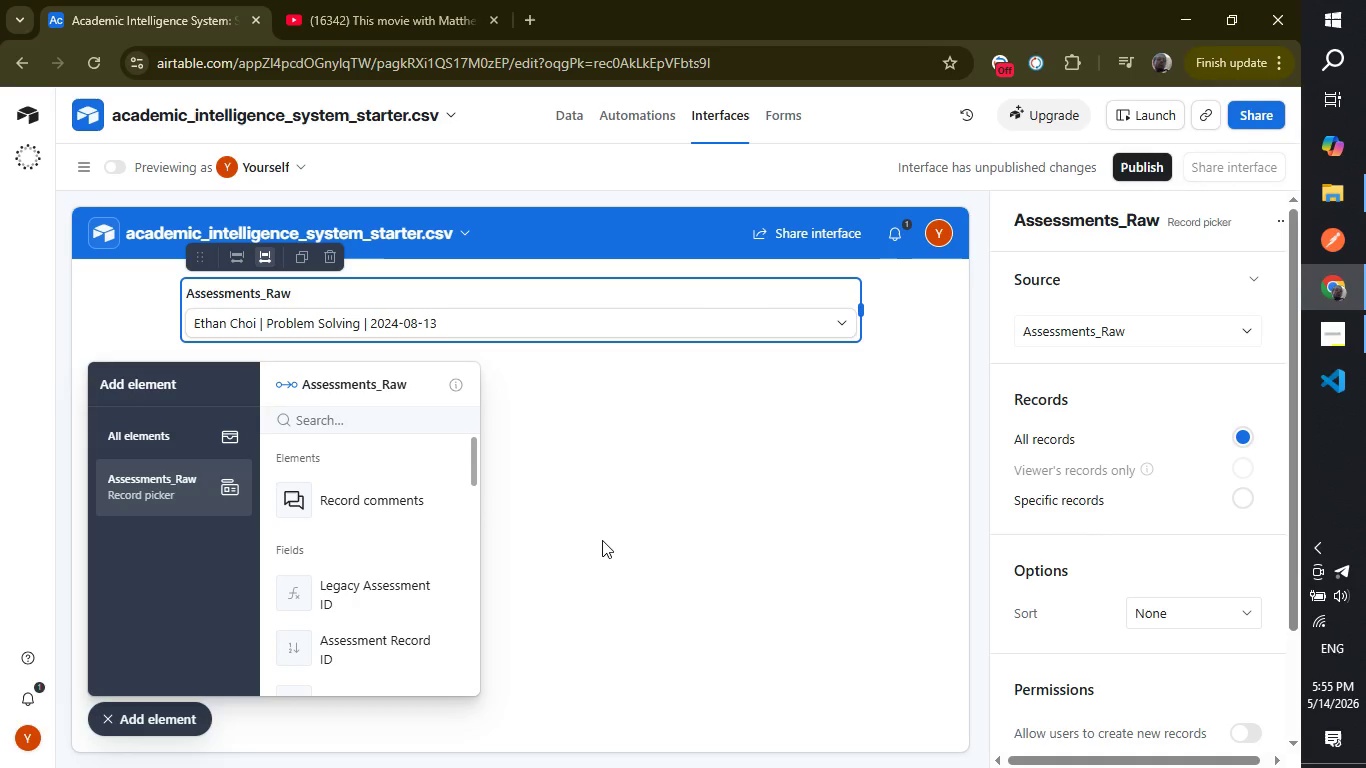 
wait(21.67)
 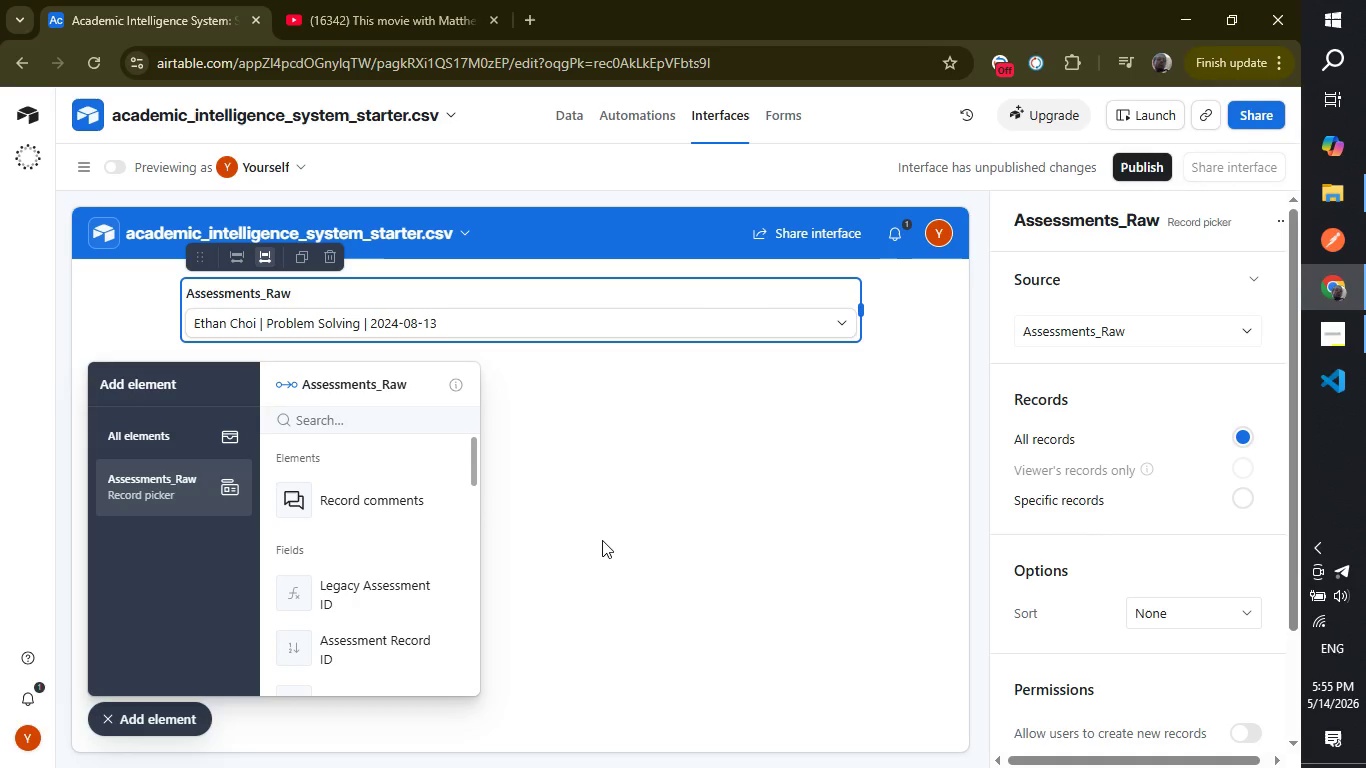 
left_click([1196, 324])
 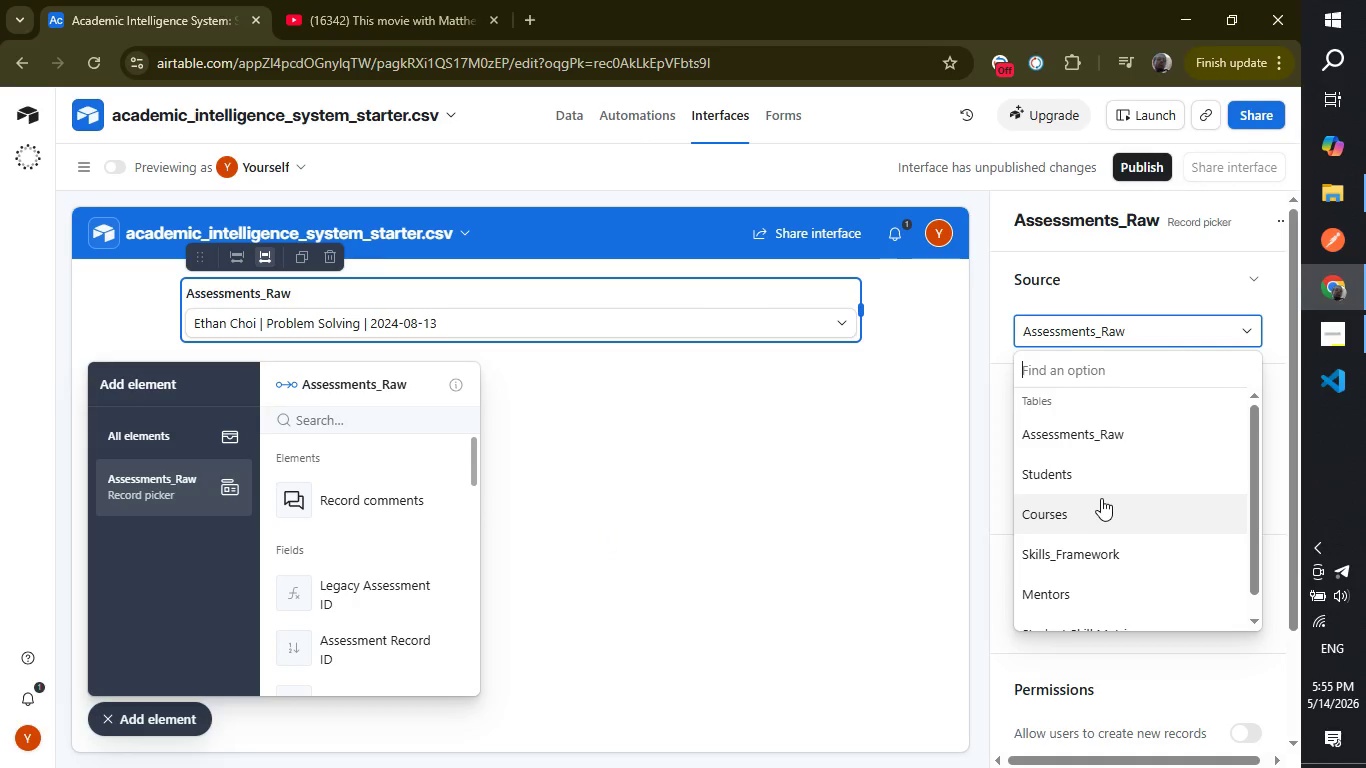 
left_click([1103, 481])
 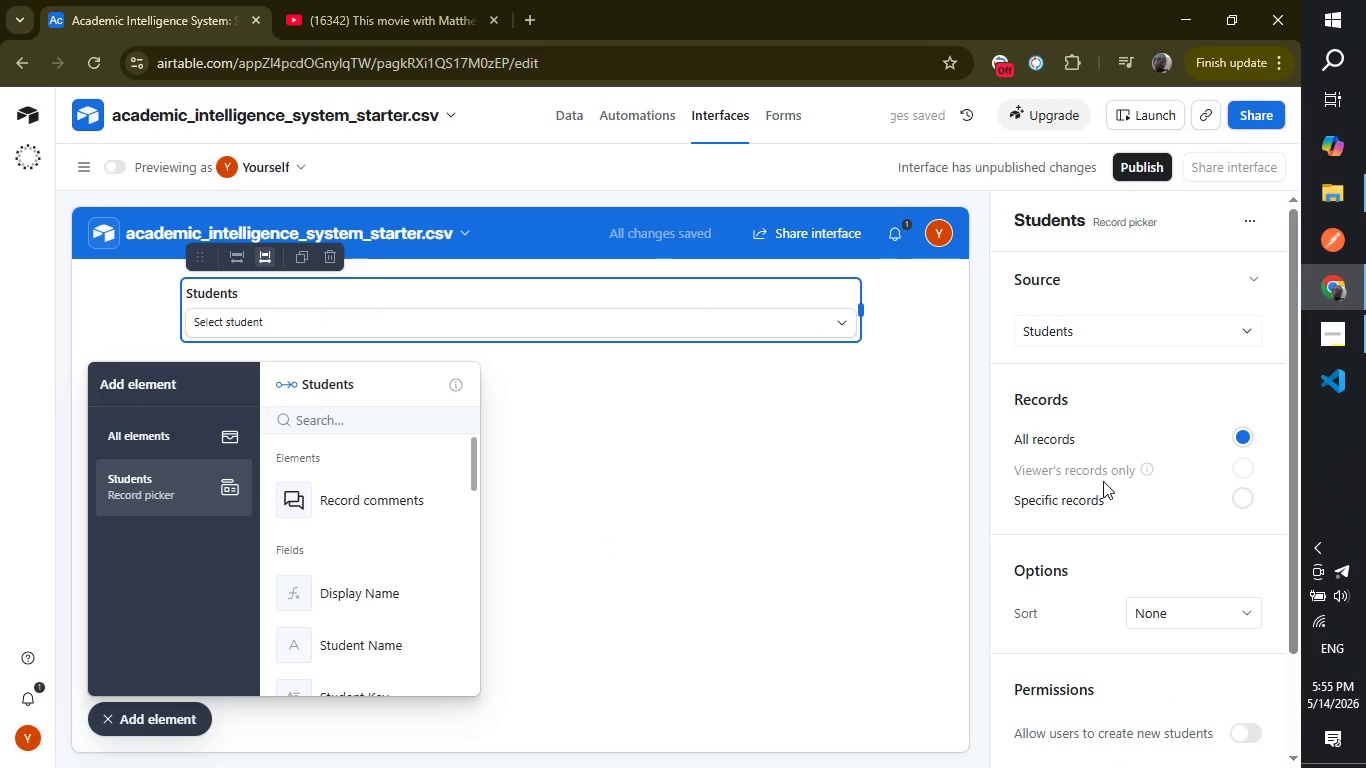 
wait(9.28)
 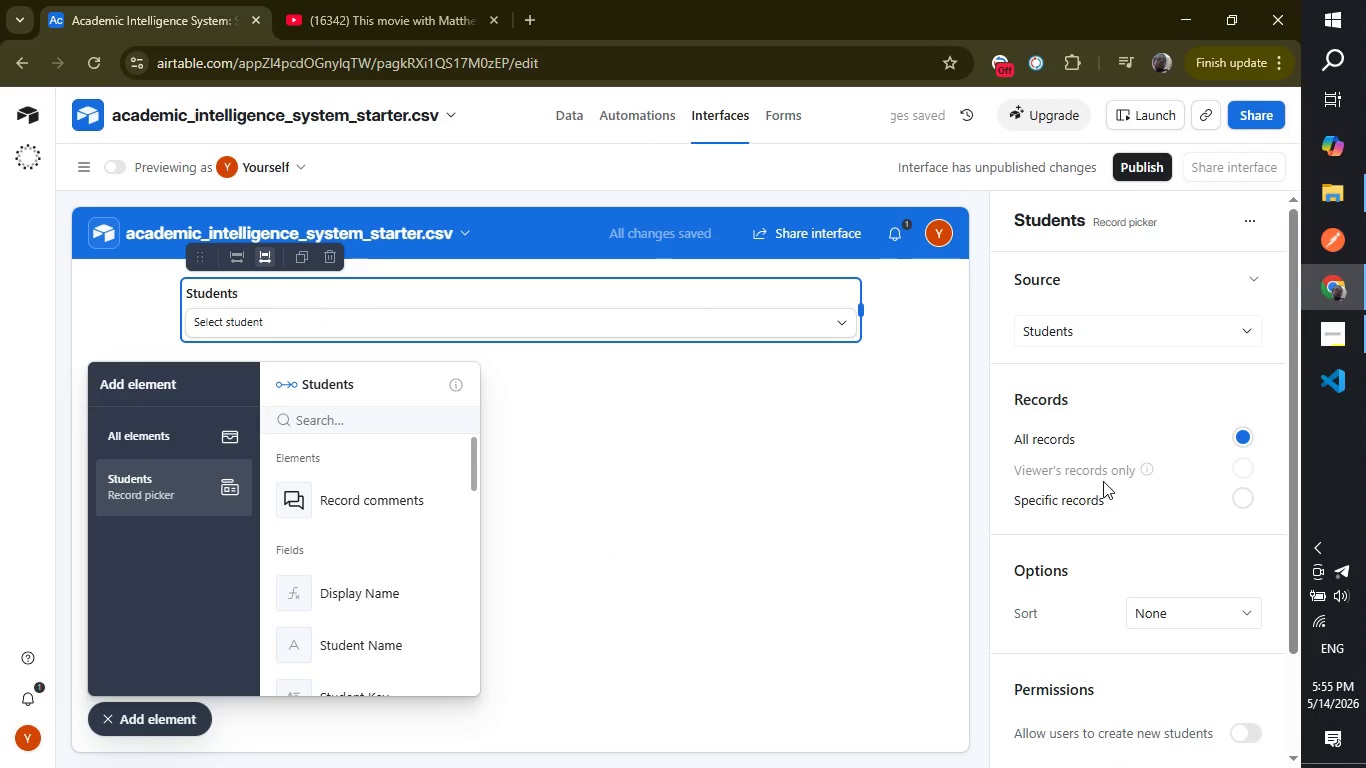 
left_click([384, 593])
 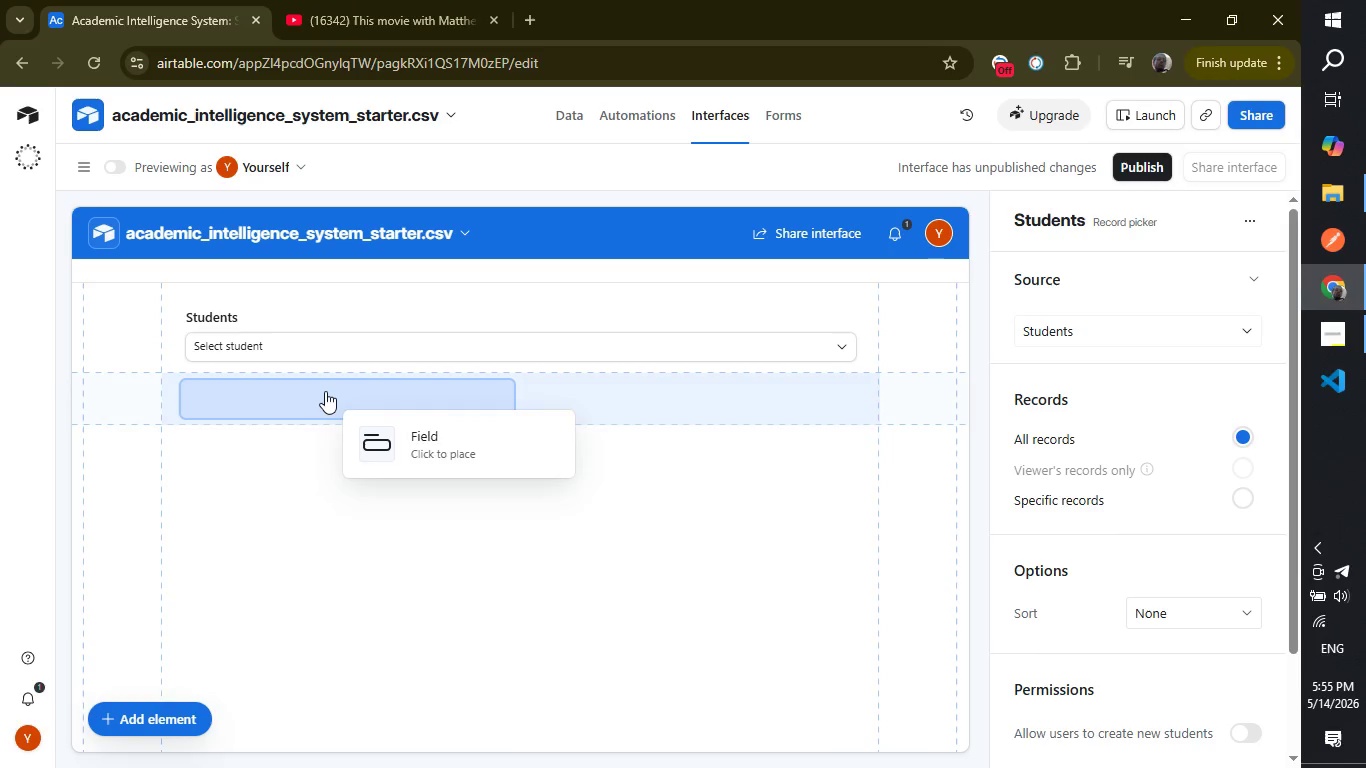 
left_click([321, 387])
 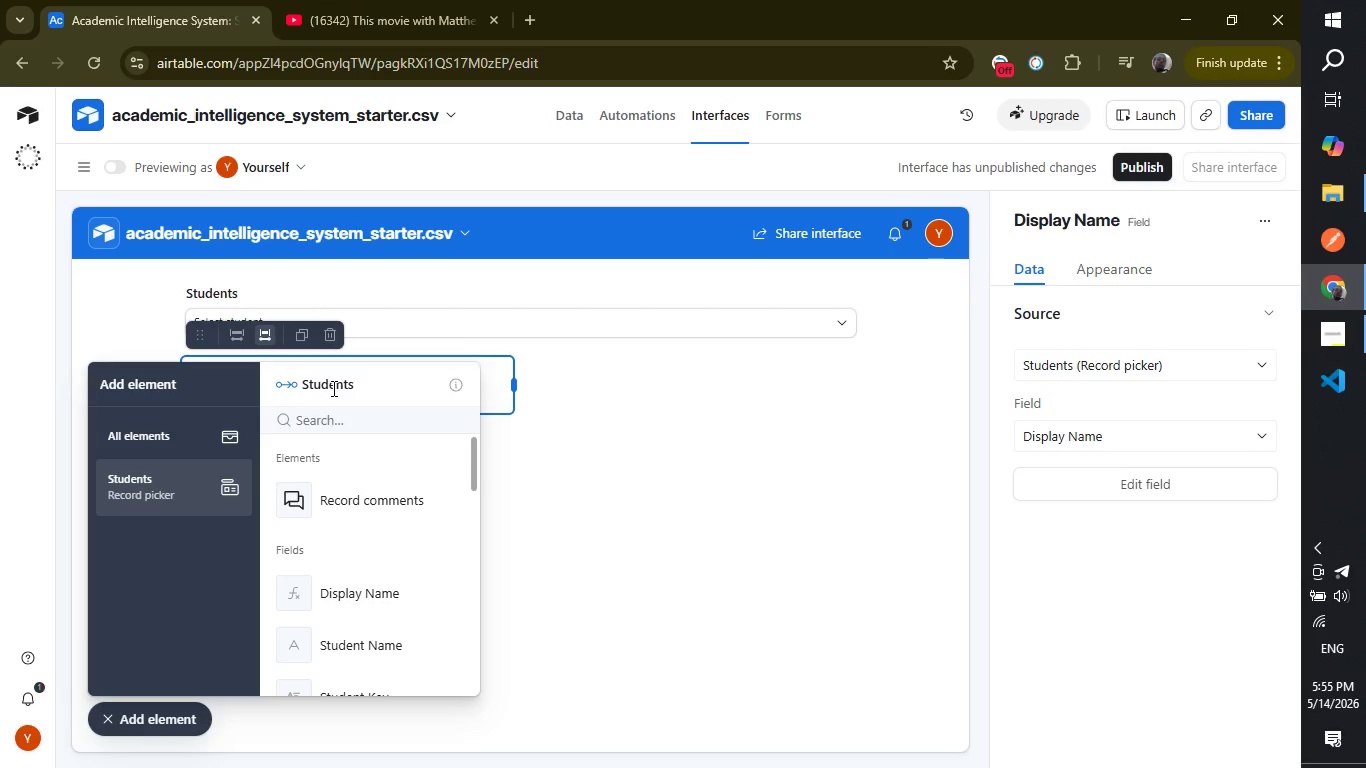 
wait(22.66)
 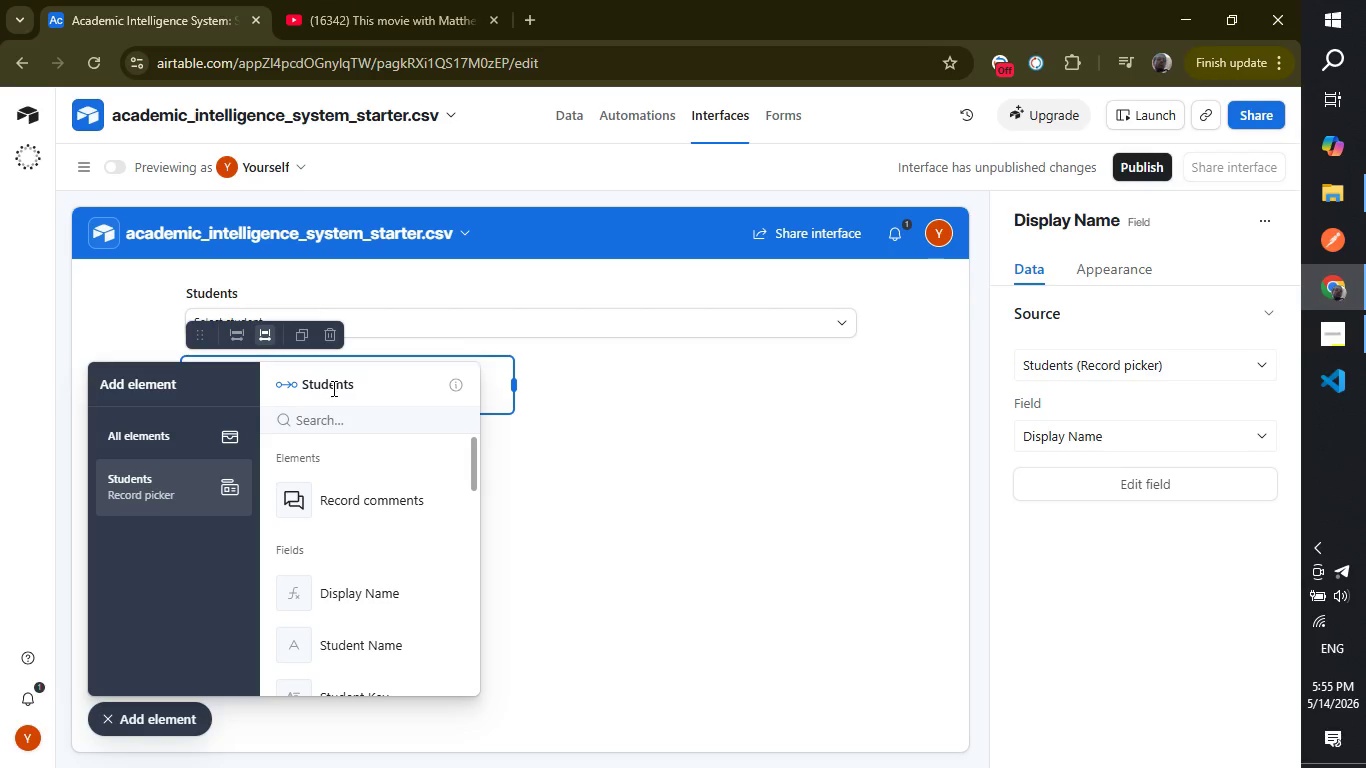 
left_click([131, 703])
 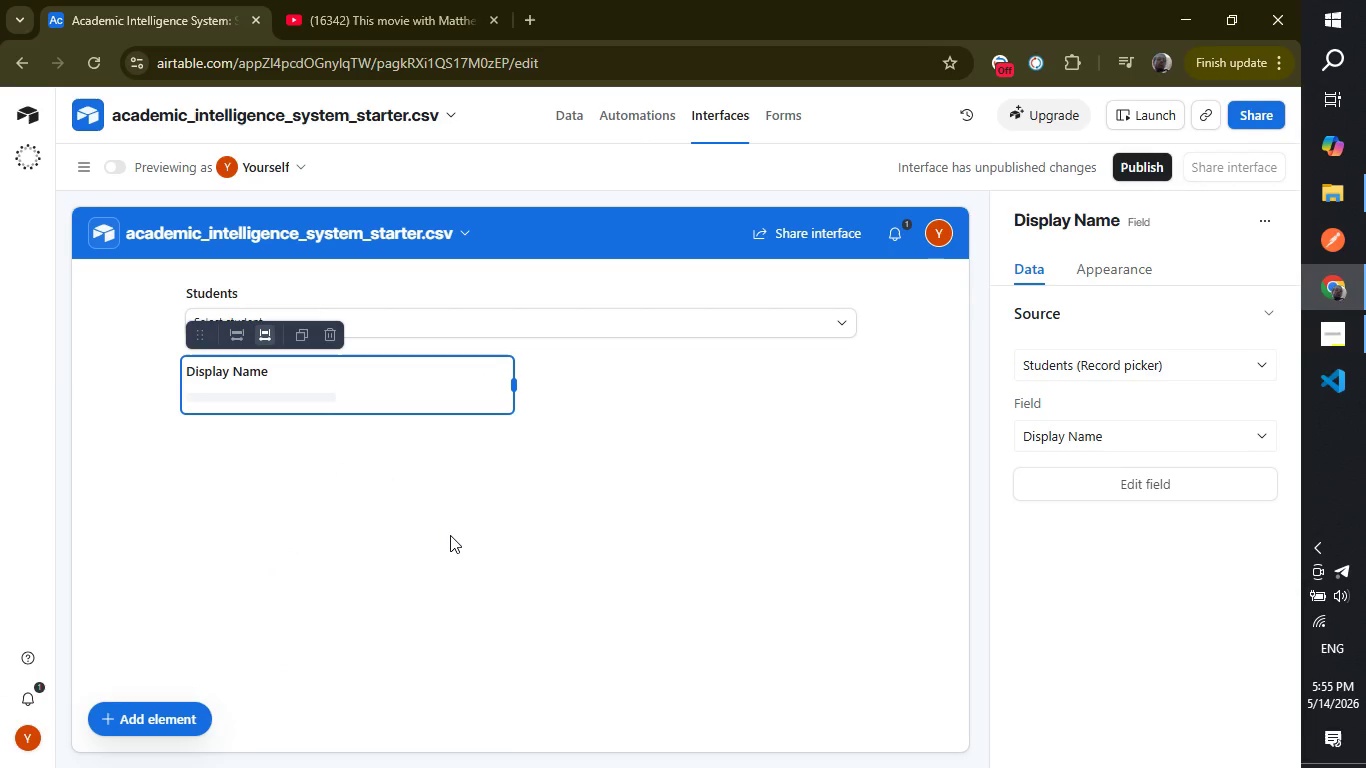 
left_click([450, 535])
 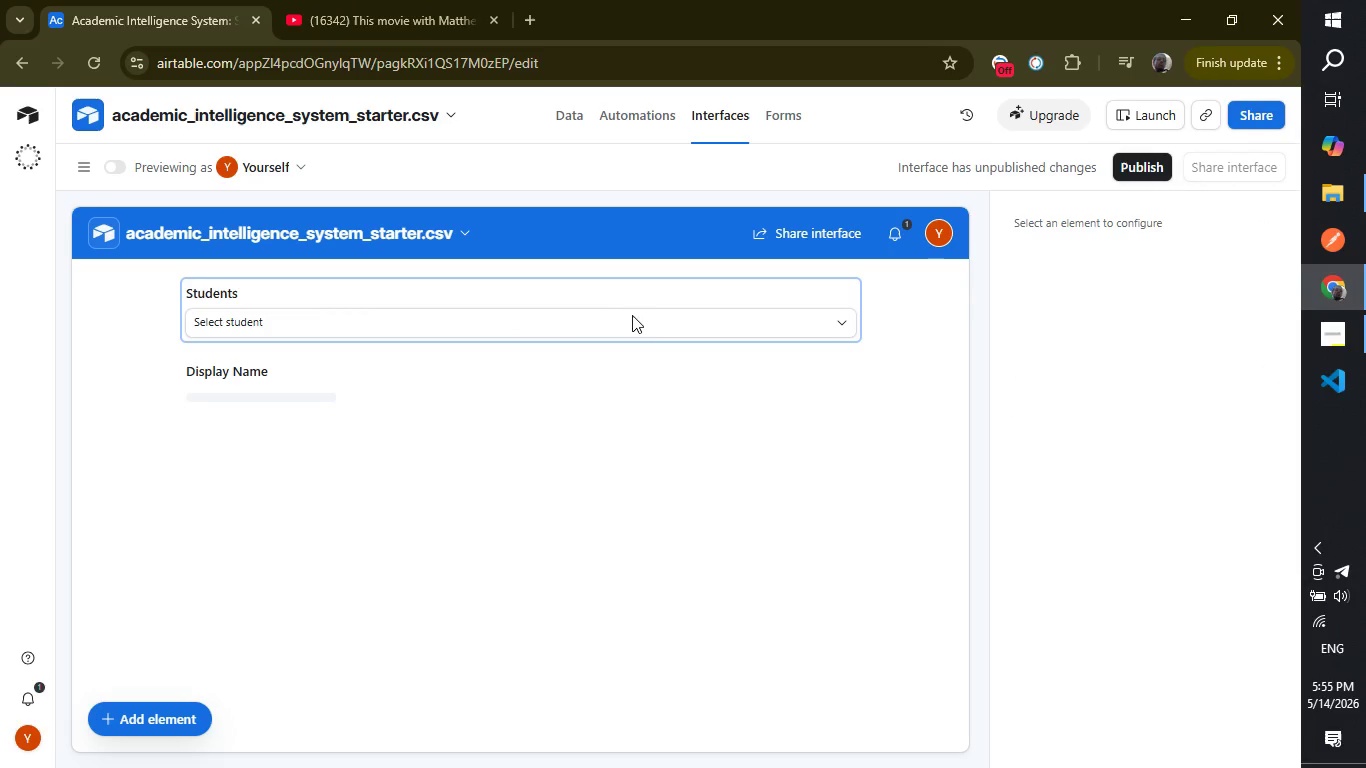 
left_click([654, 322])
 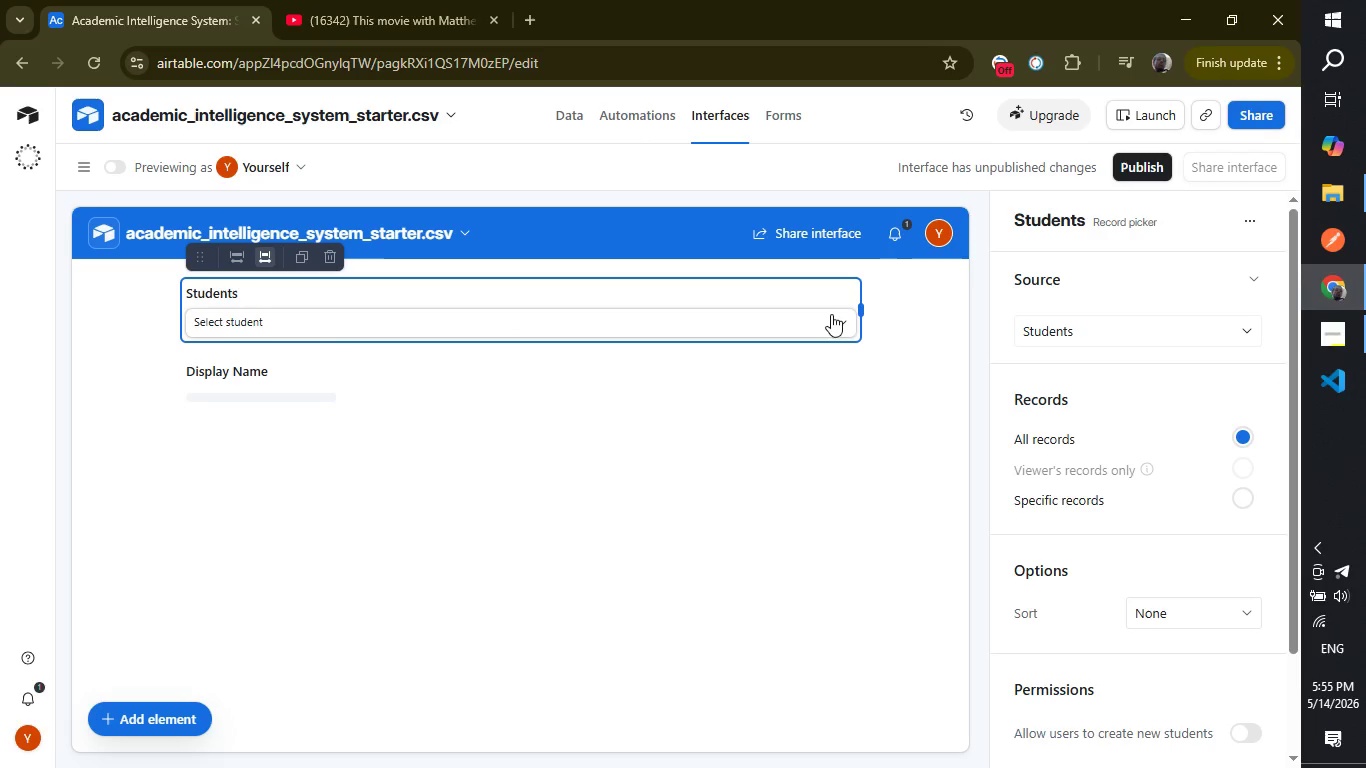 
left_click([841, 315])
 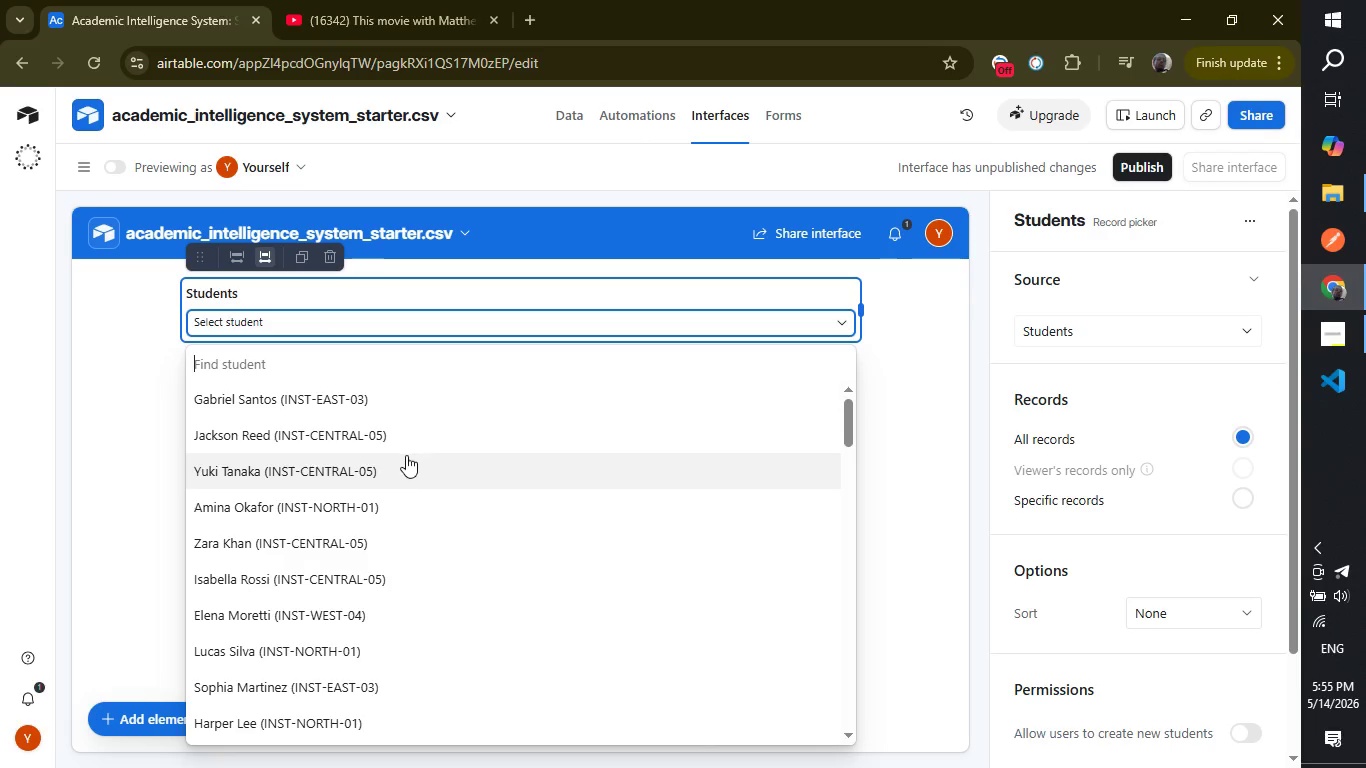 
left_click([405, 457])
 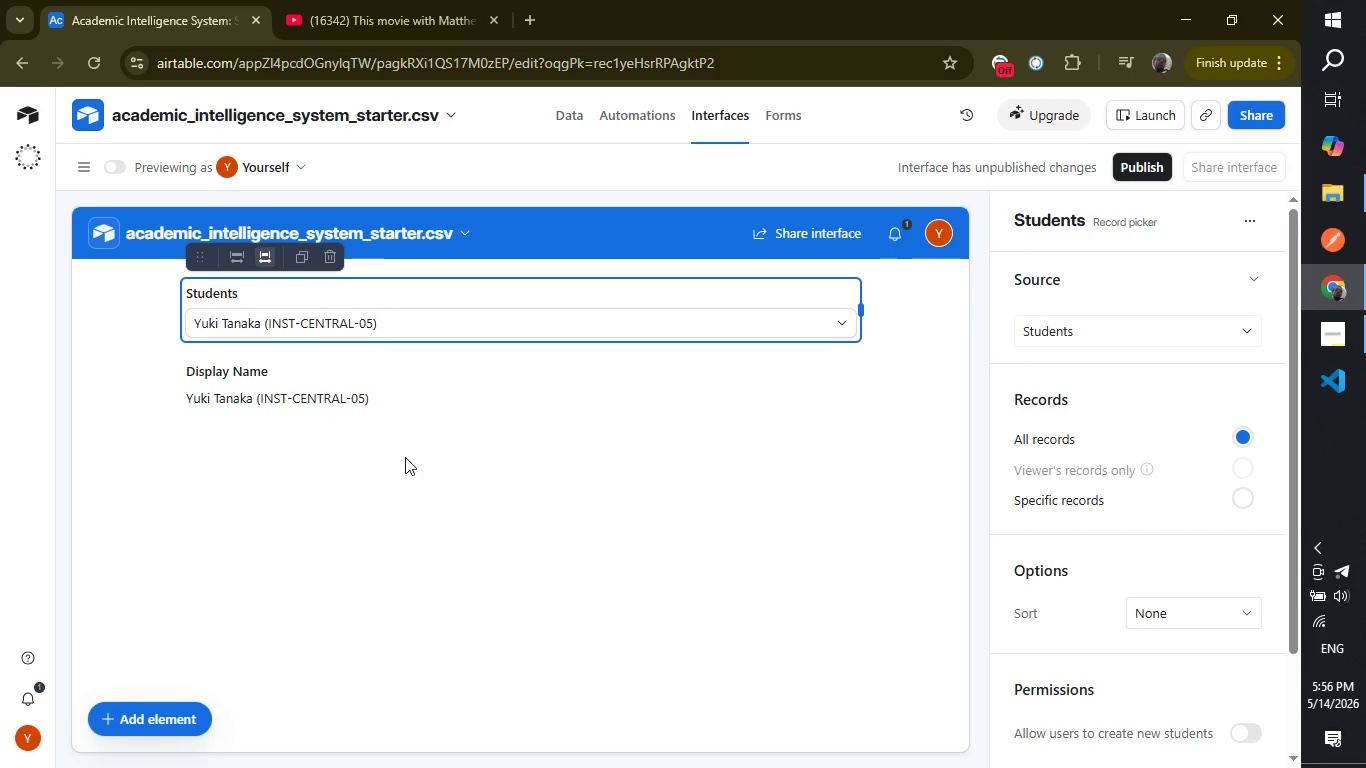 
wait(18.22)
 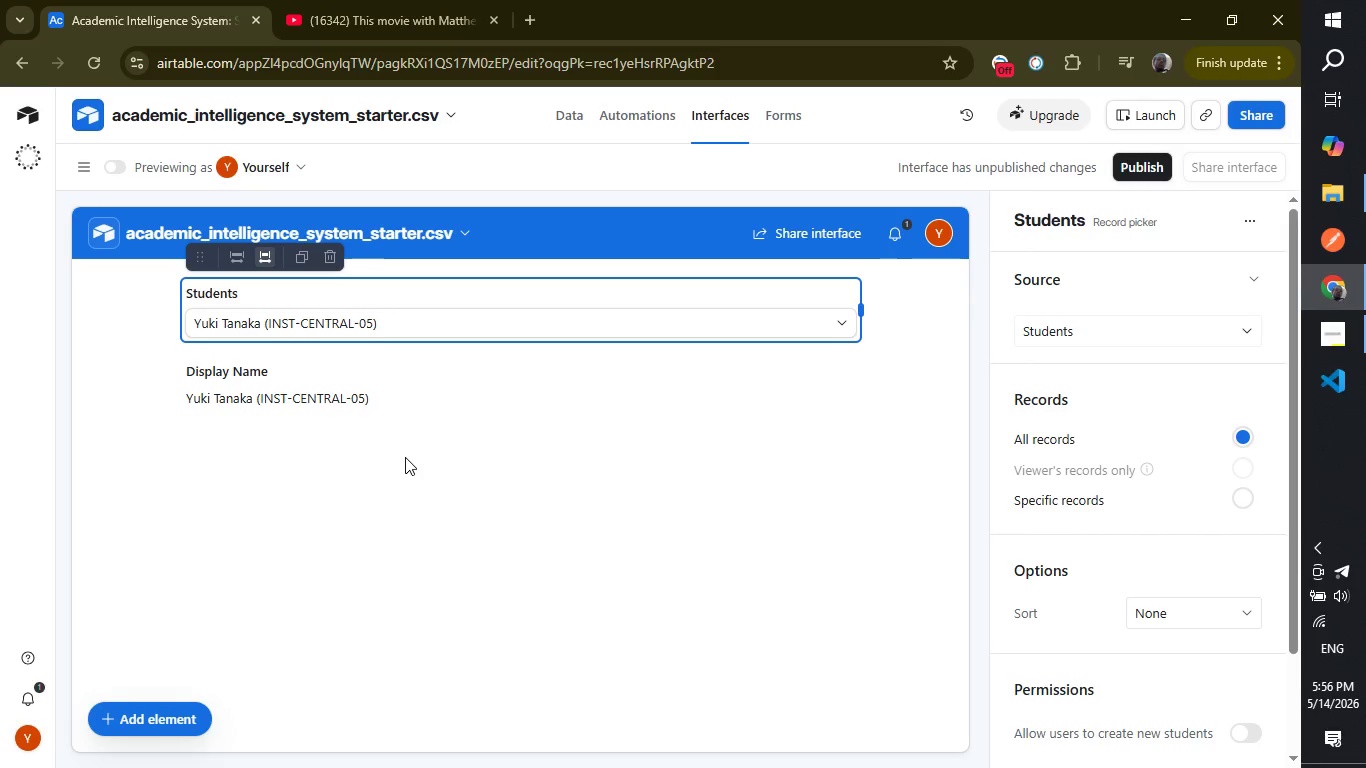 
left_click([263, 389])
 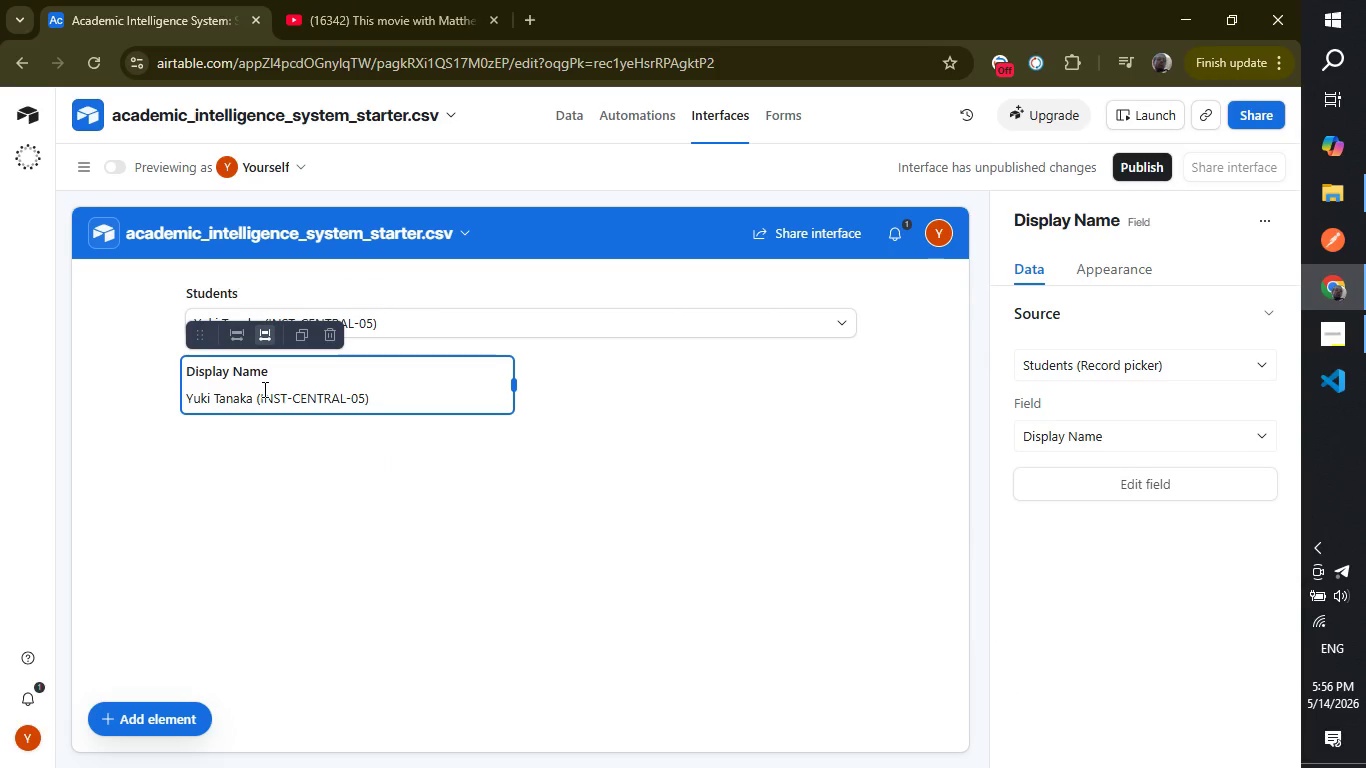 
wait(11.48)
 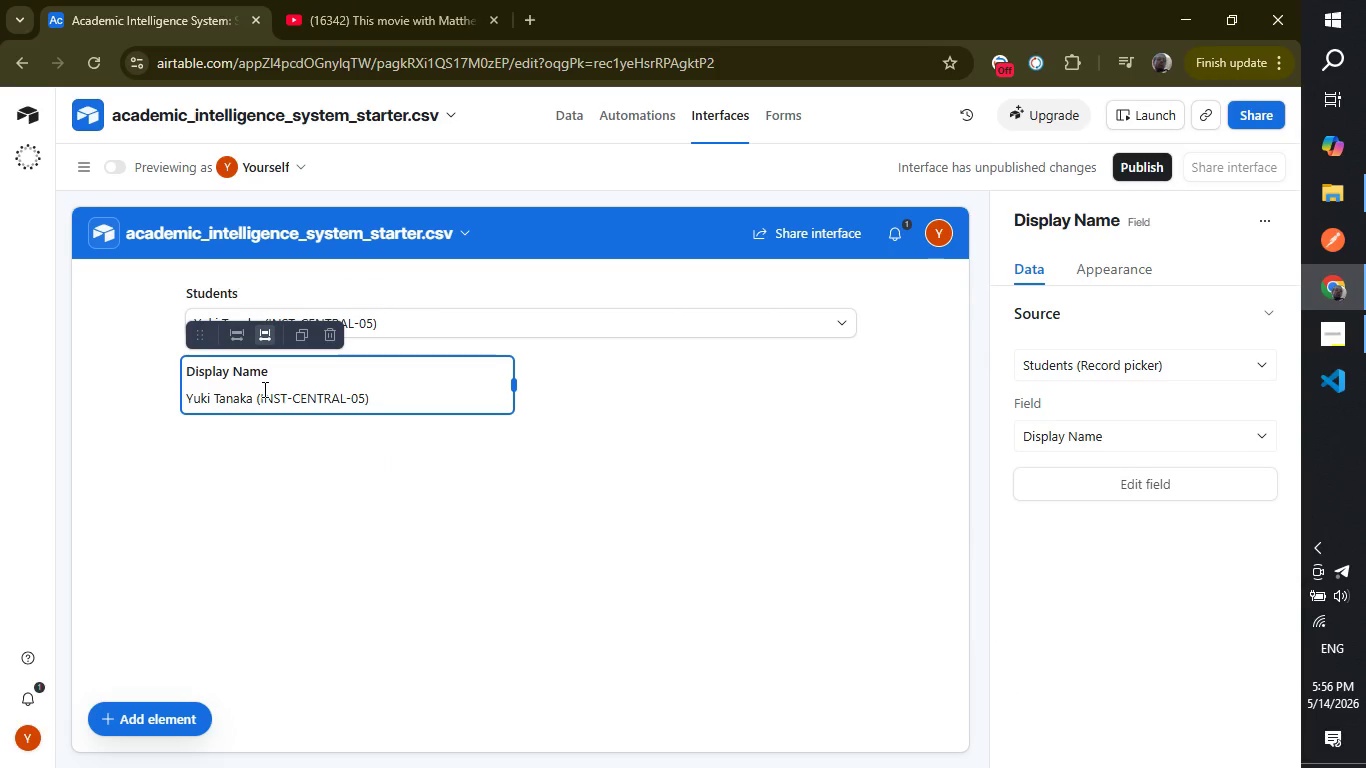 
left_click([134, 709])
 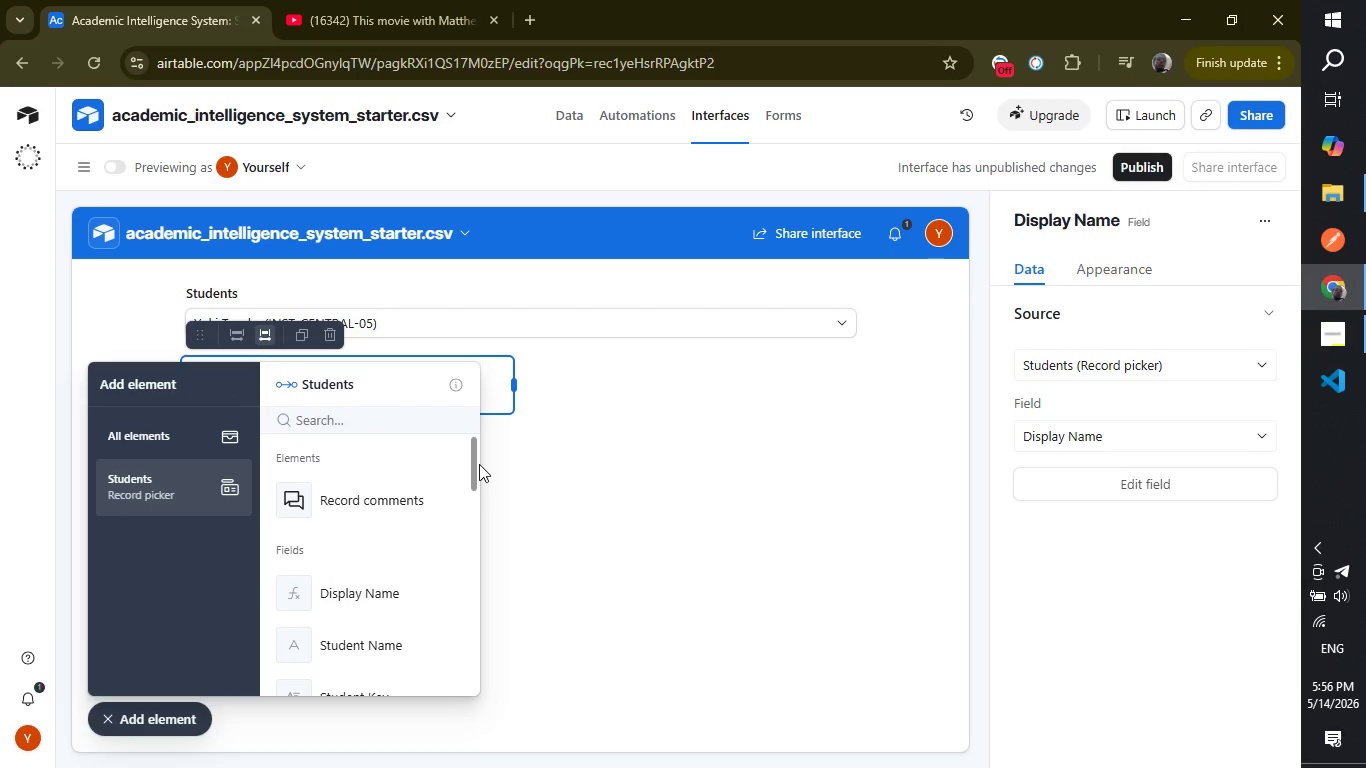 
left_click([479, 464])
 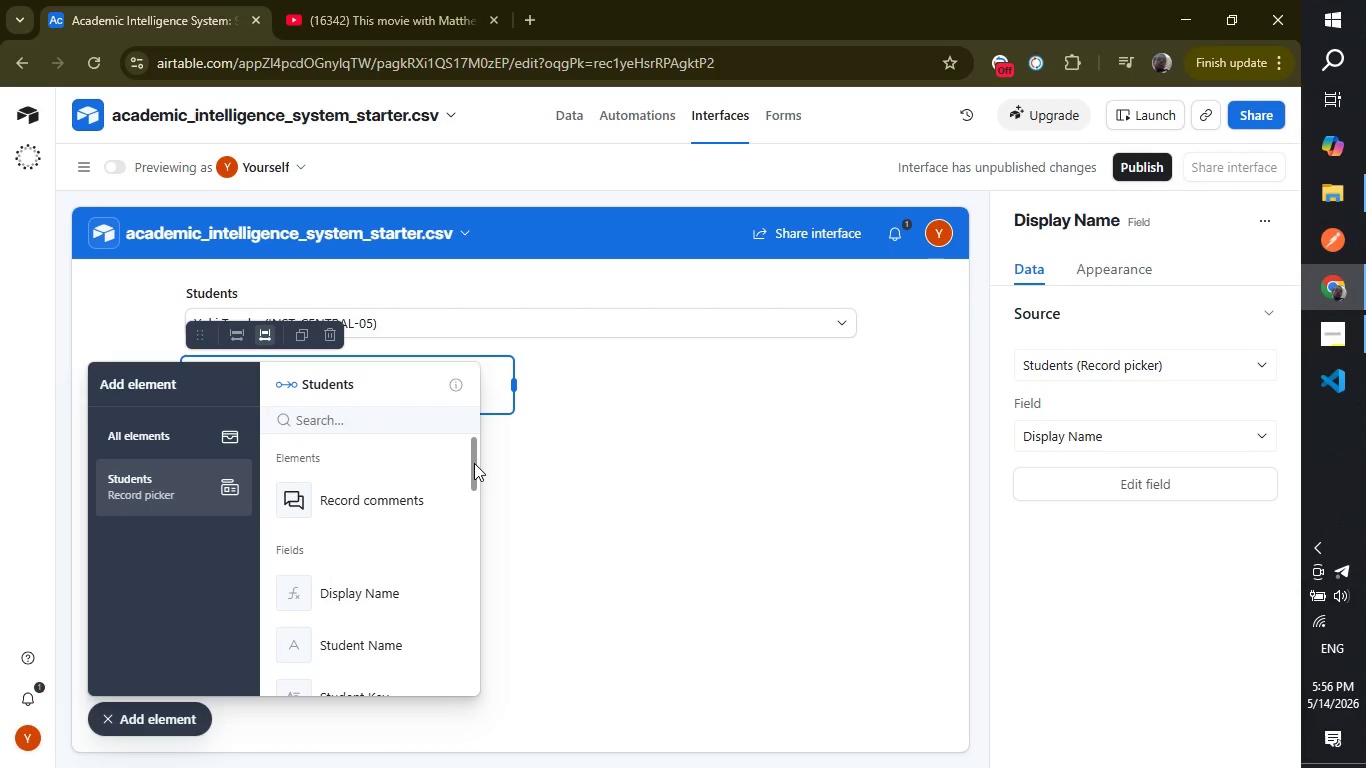 
left_click_drag(start_coordinate=[474, 463], to_coordinate=[475, 314])
 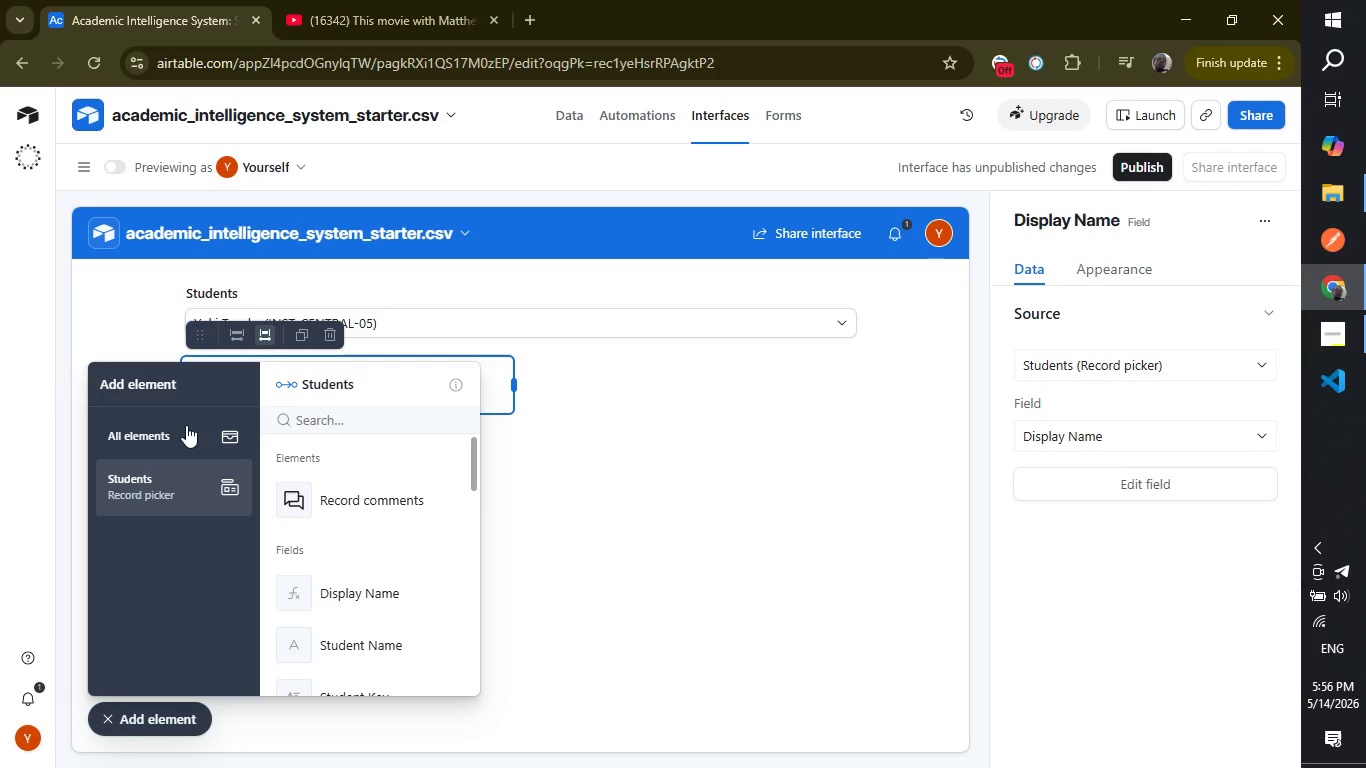 
left_click([186, 425])
 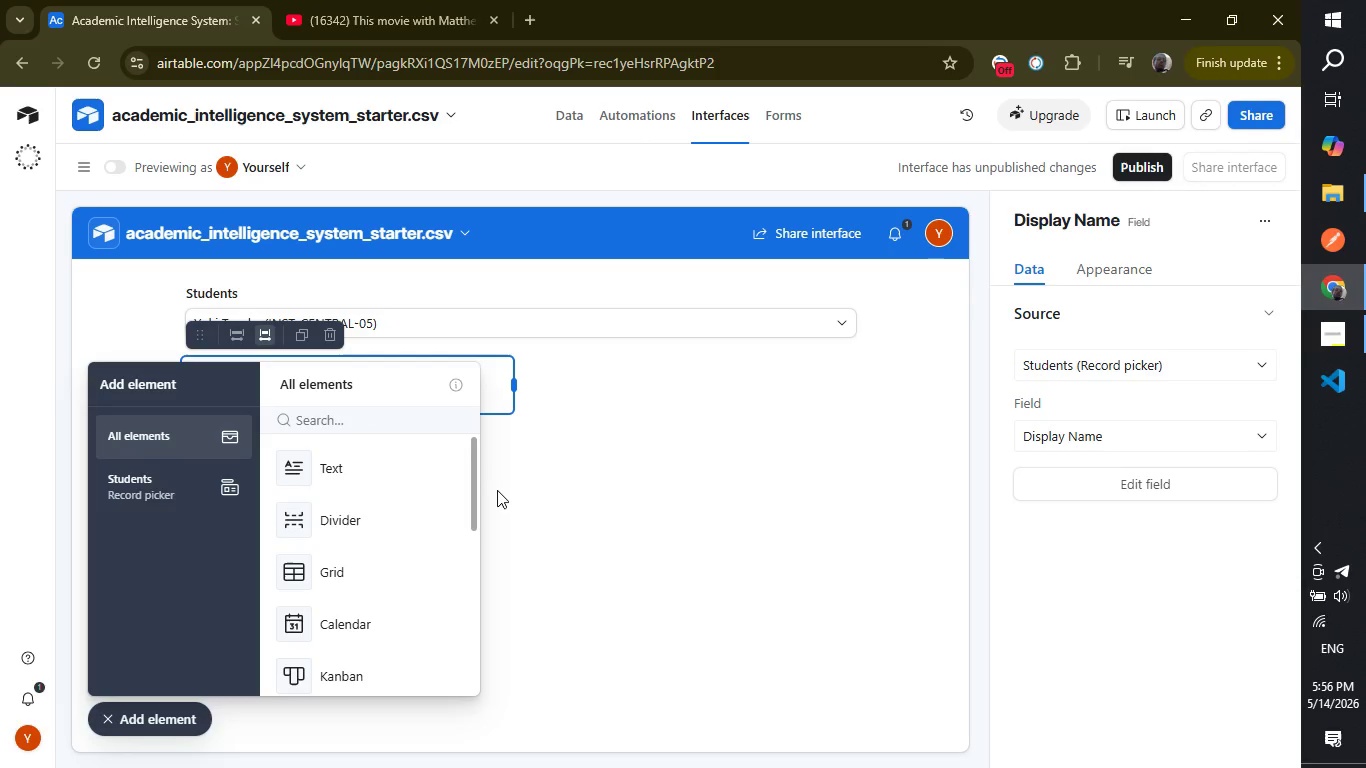 
left_click_drag(start_coordinate=[475, 482], to_coordinate=[470, 603])
 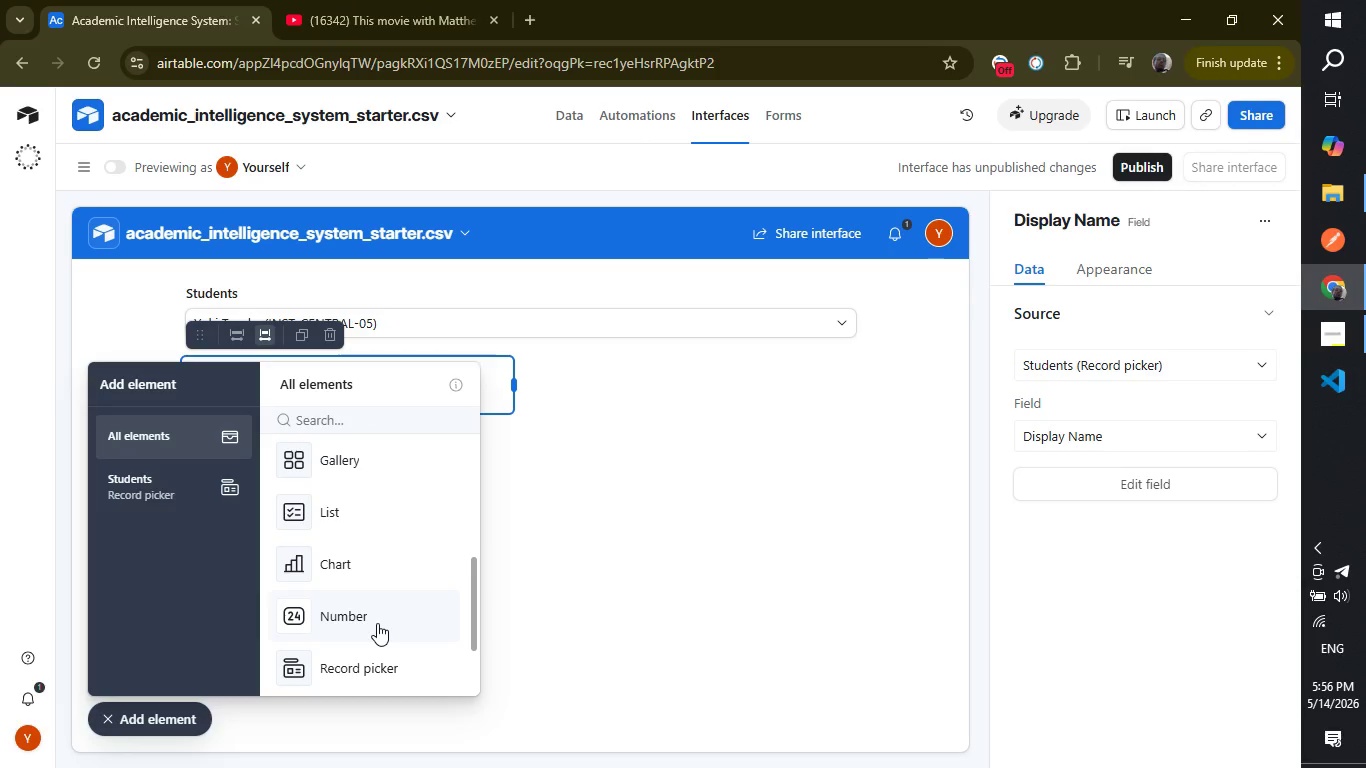 
left_click([377, 623])
 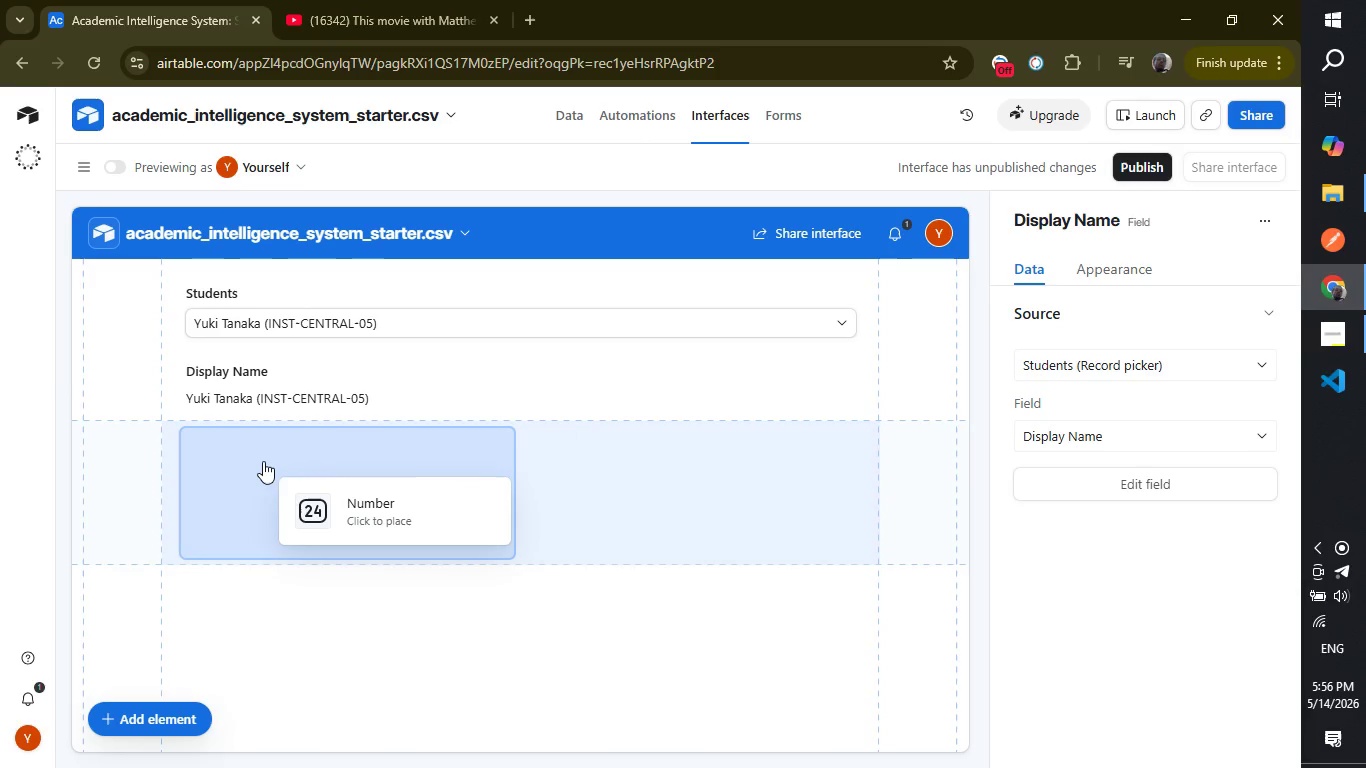 
left_click([263, 462])
 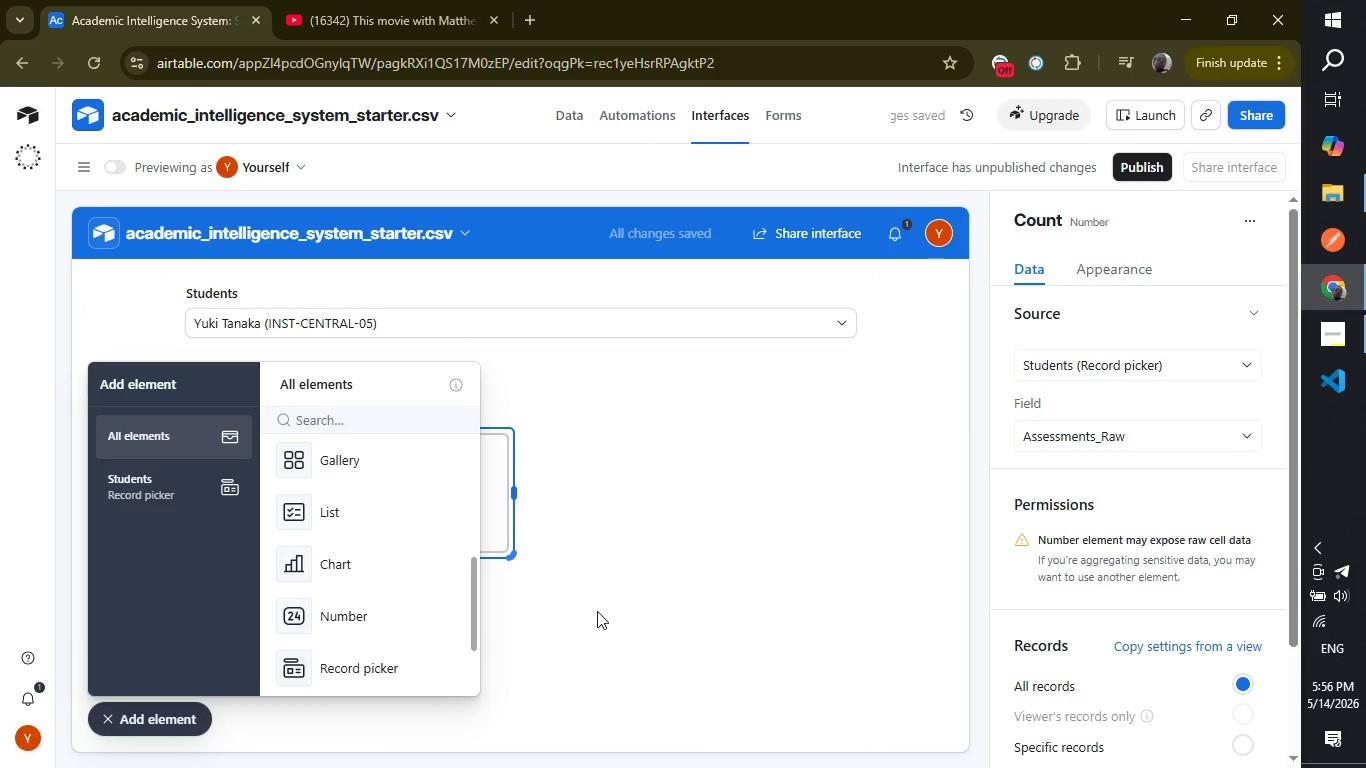 
wait(7.0)
 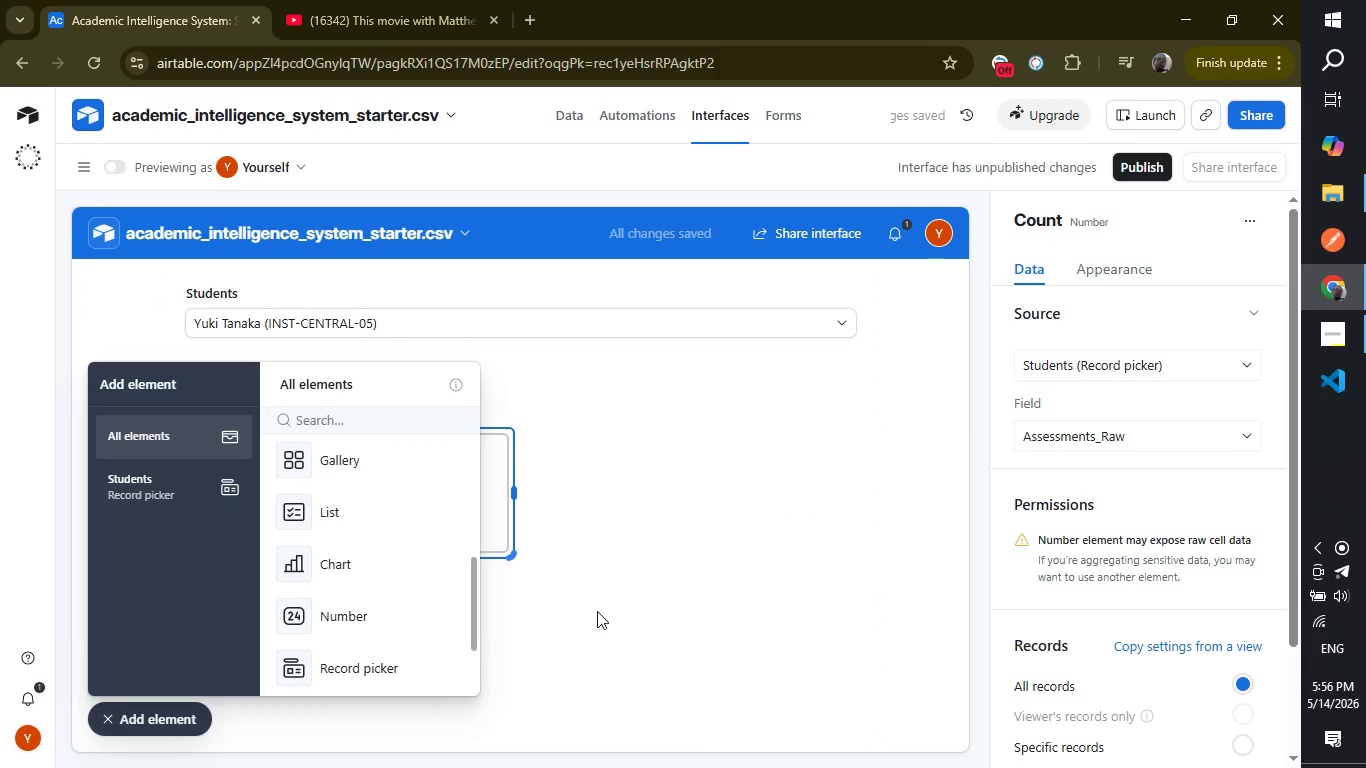 
left_click([642, 604])
 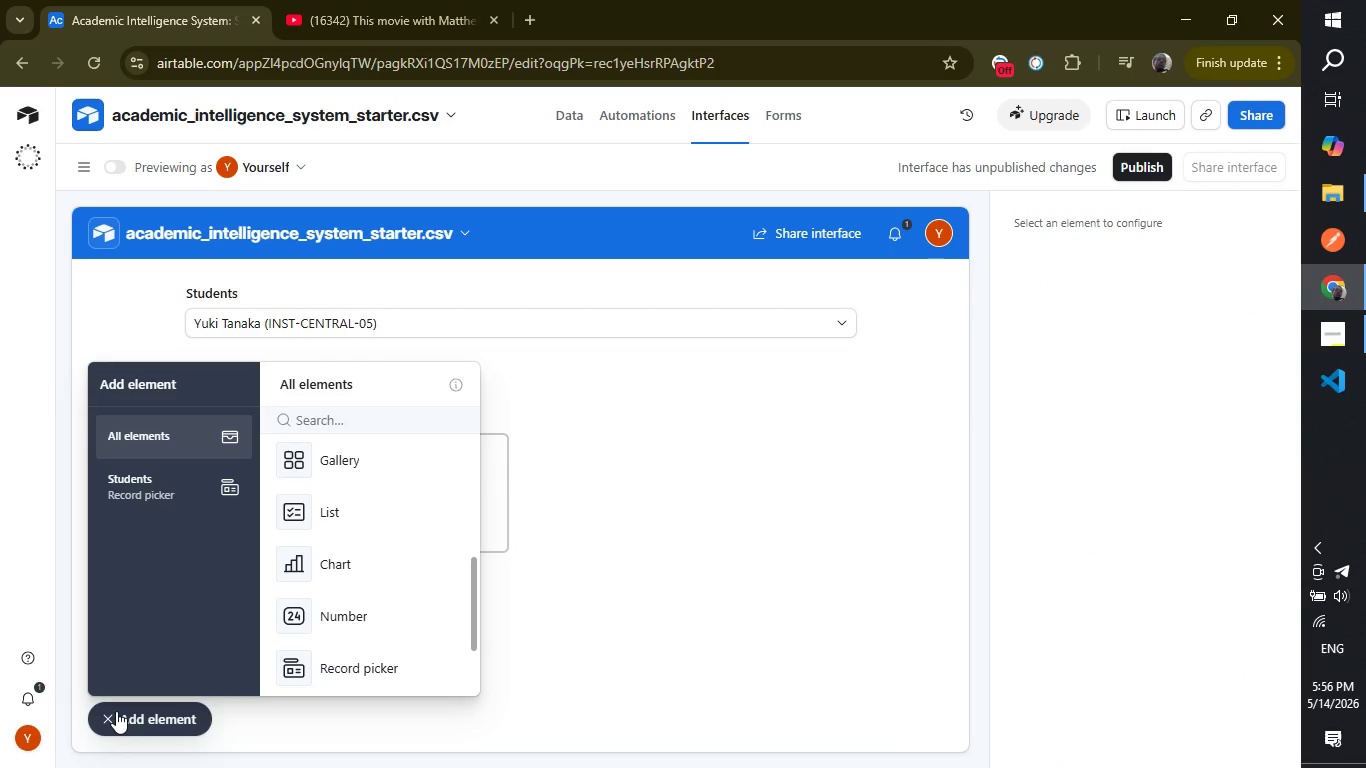 
left_click([116, 711])
 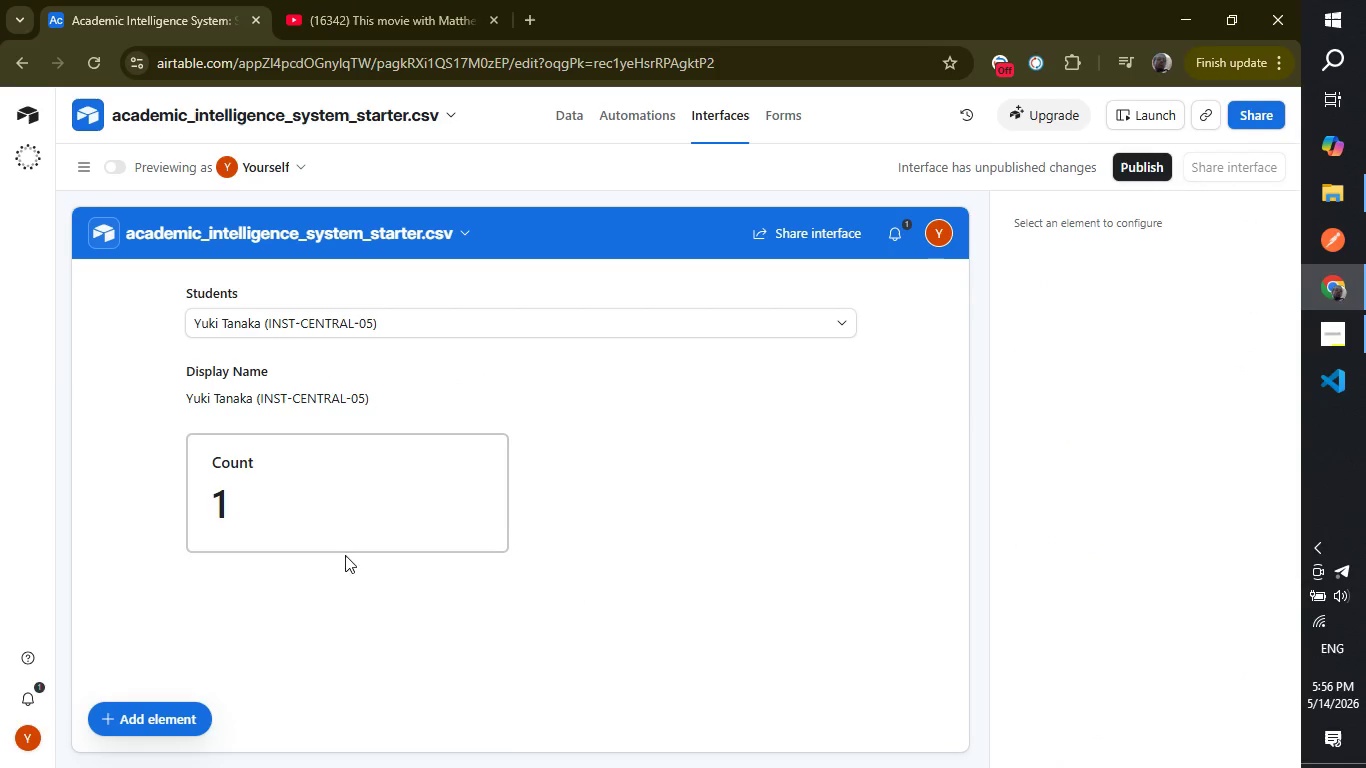 
left_click([356, 545])
 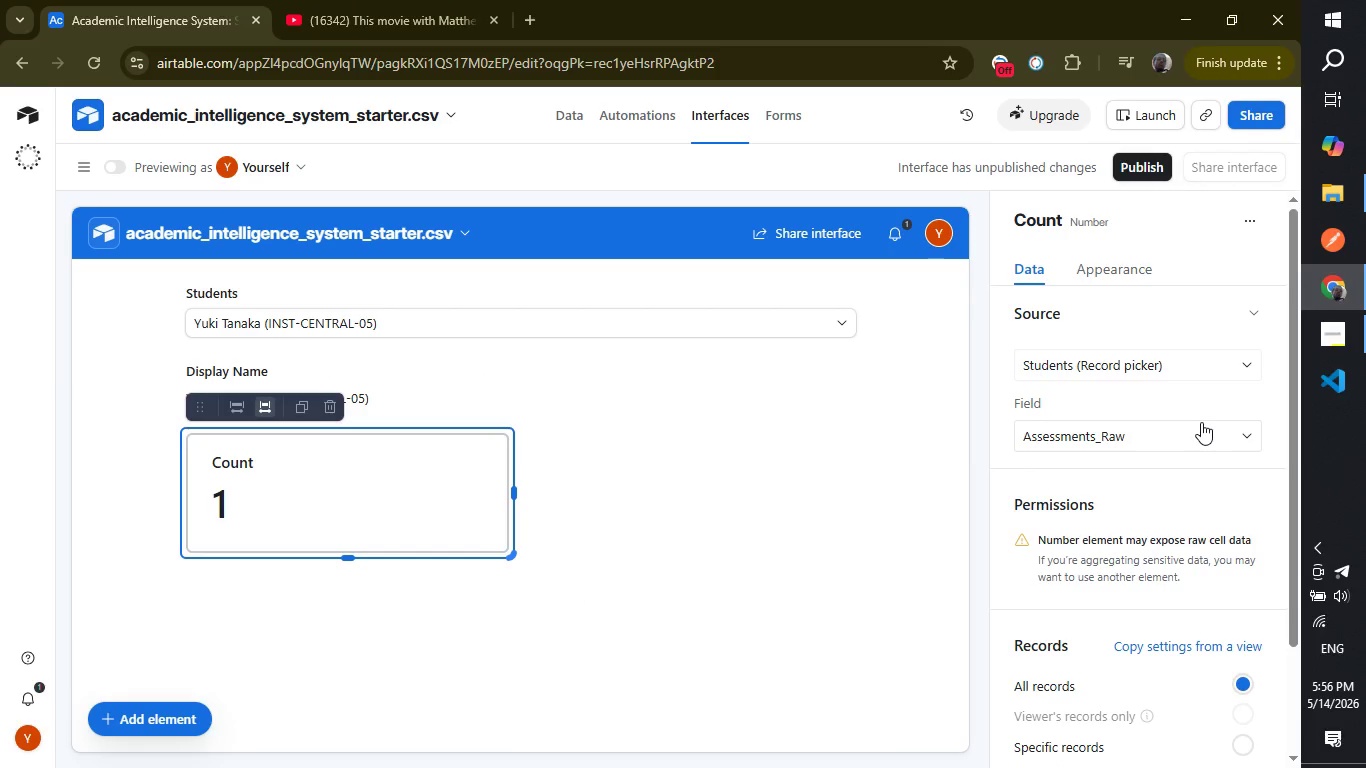 
wait(7.48)
 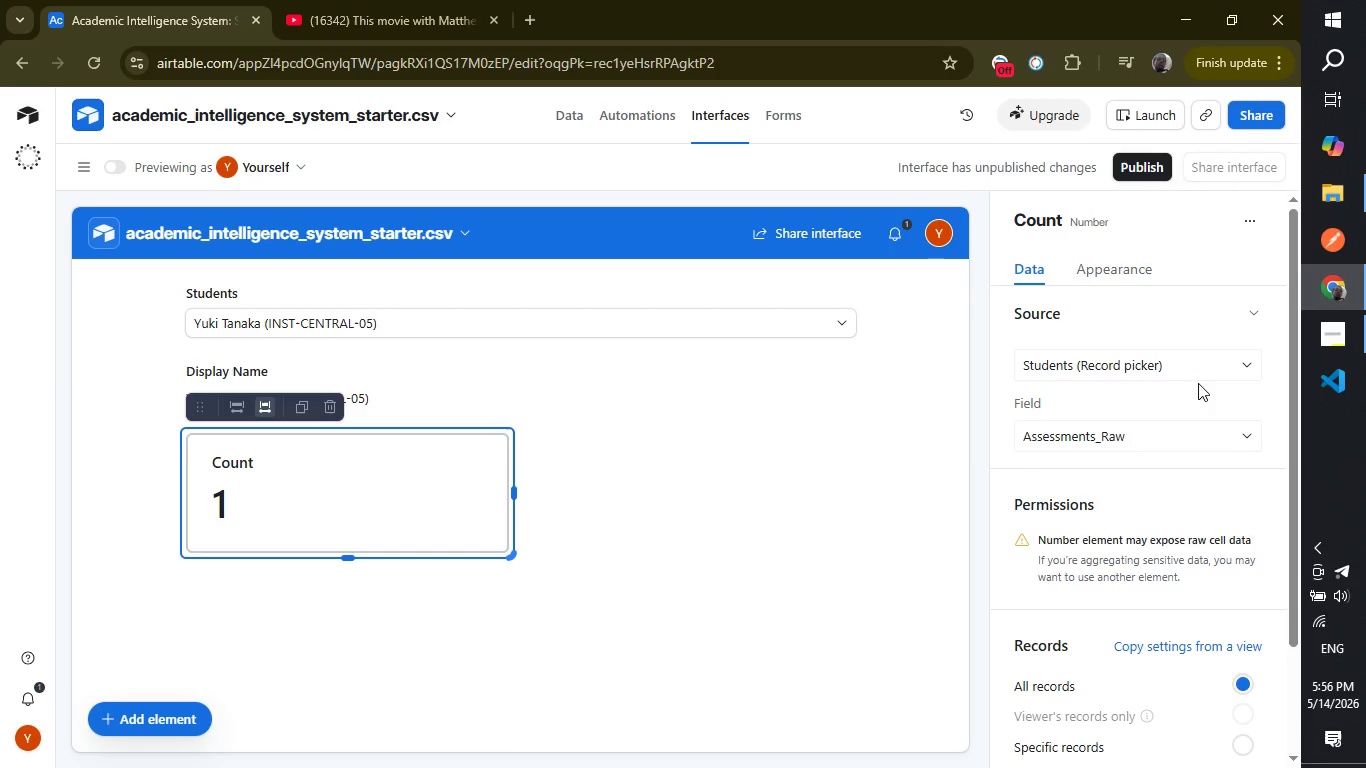 
left_click([391, 471])
 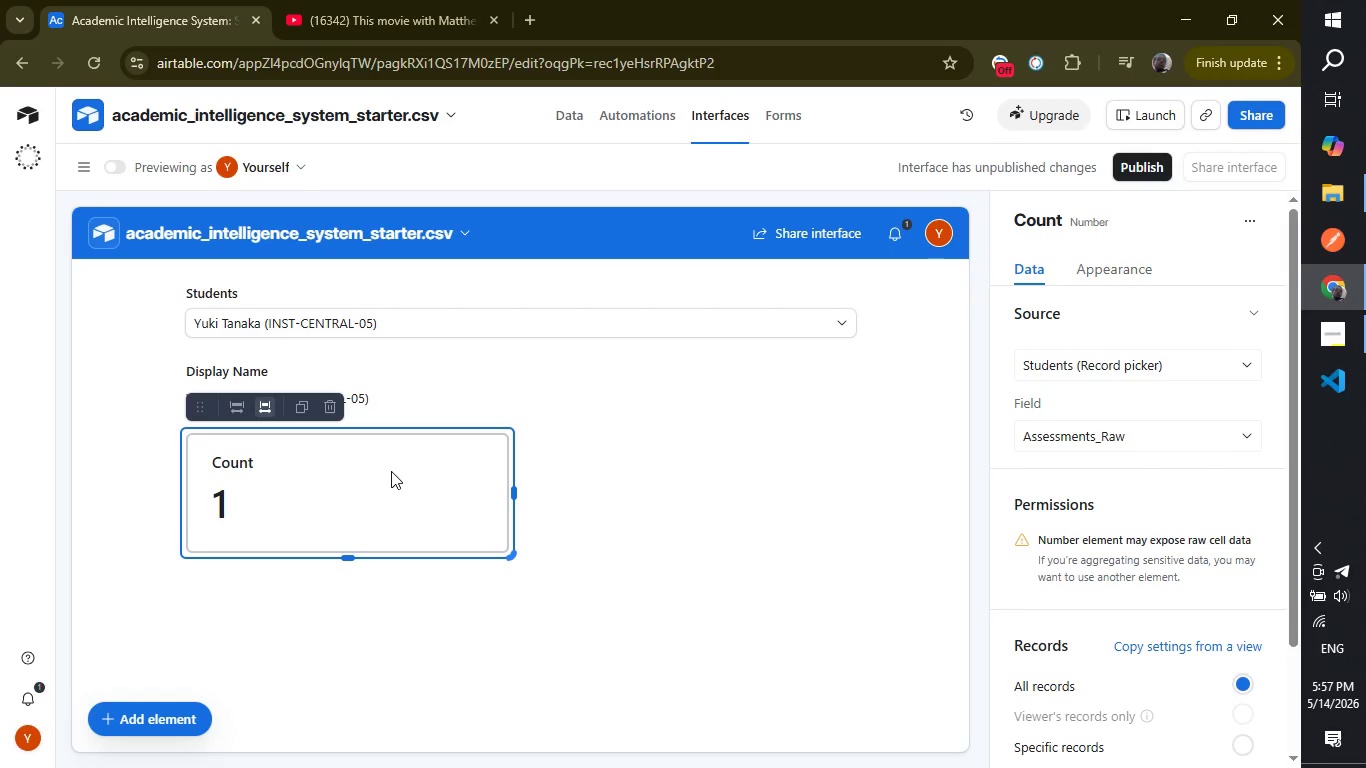 
wait(14.45)
 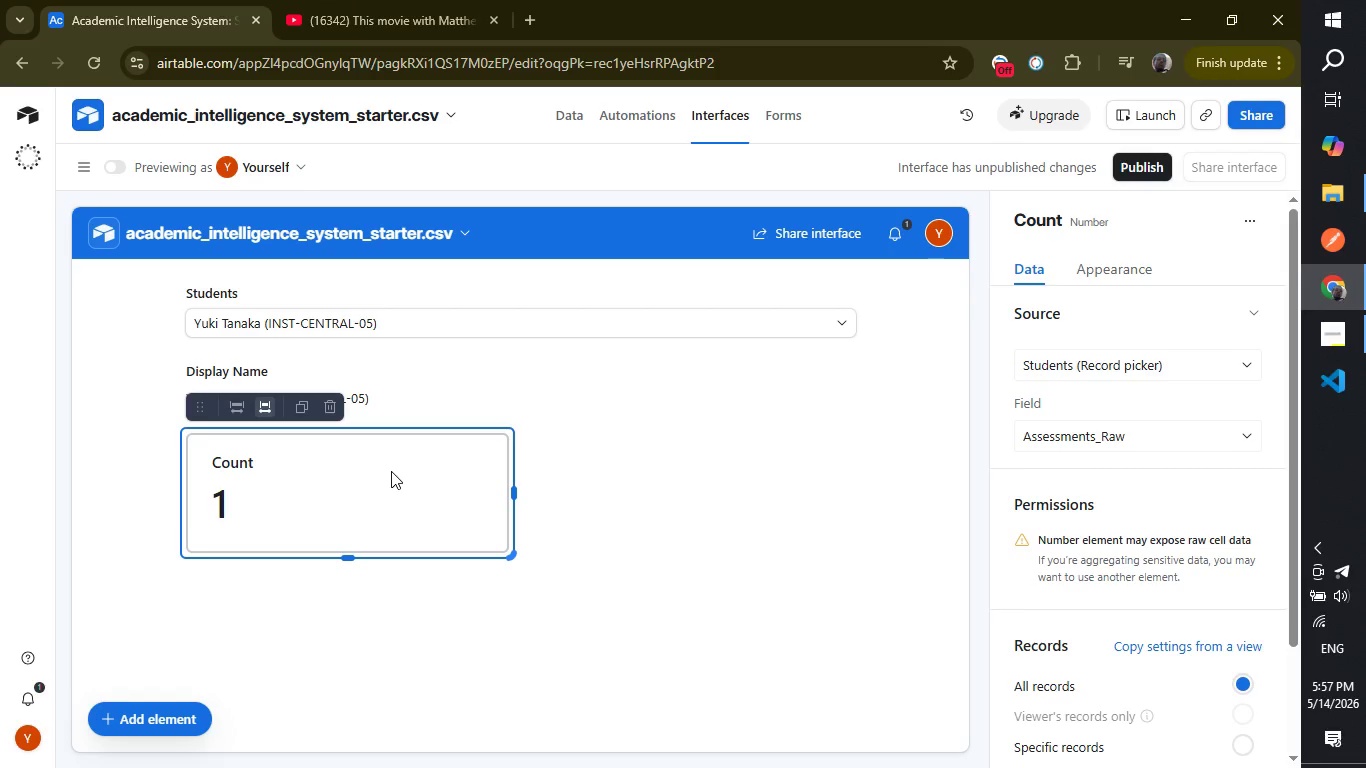 
left_click([1187, 432])
 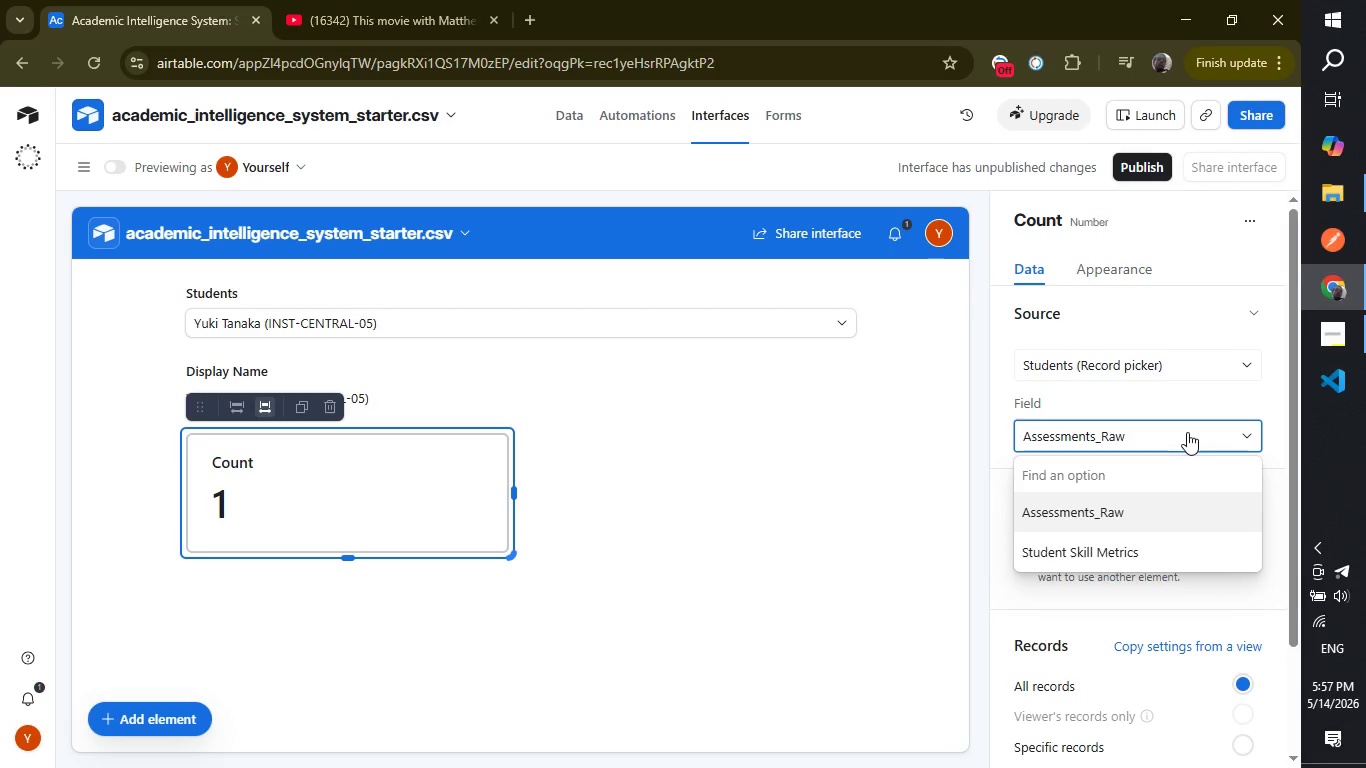 
left_click([1187, 432])
 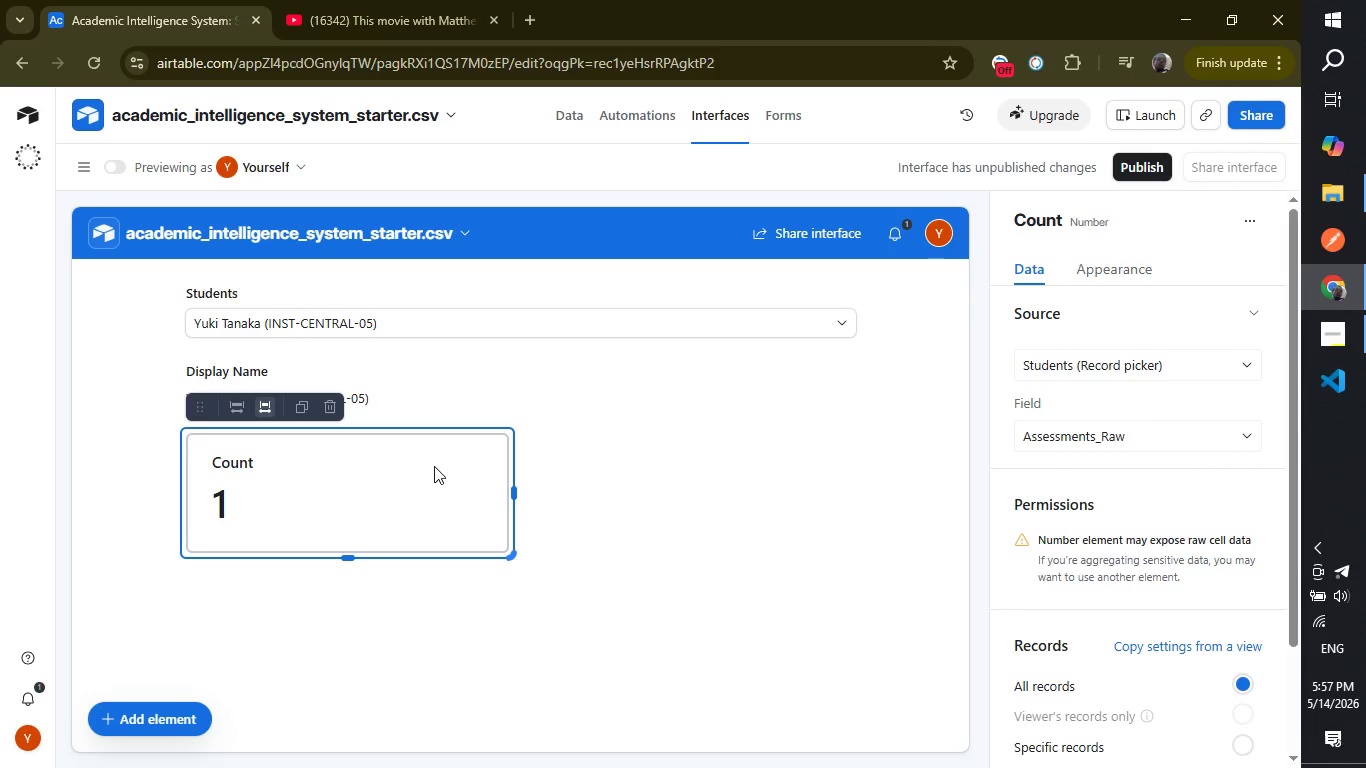 
wait(33.97)
 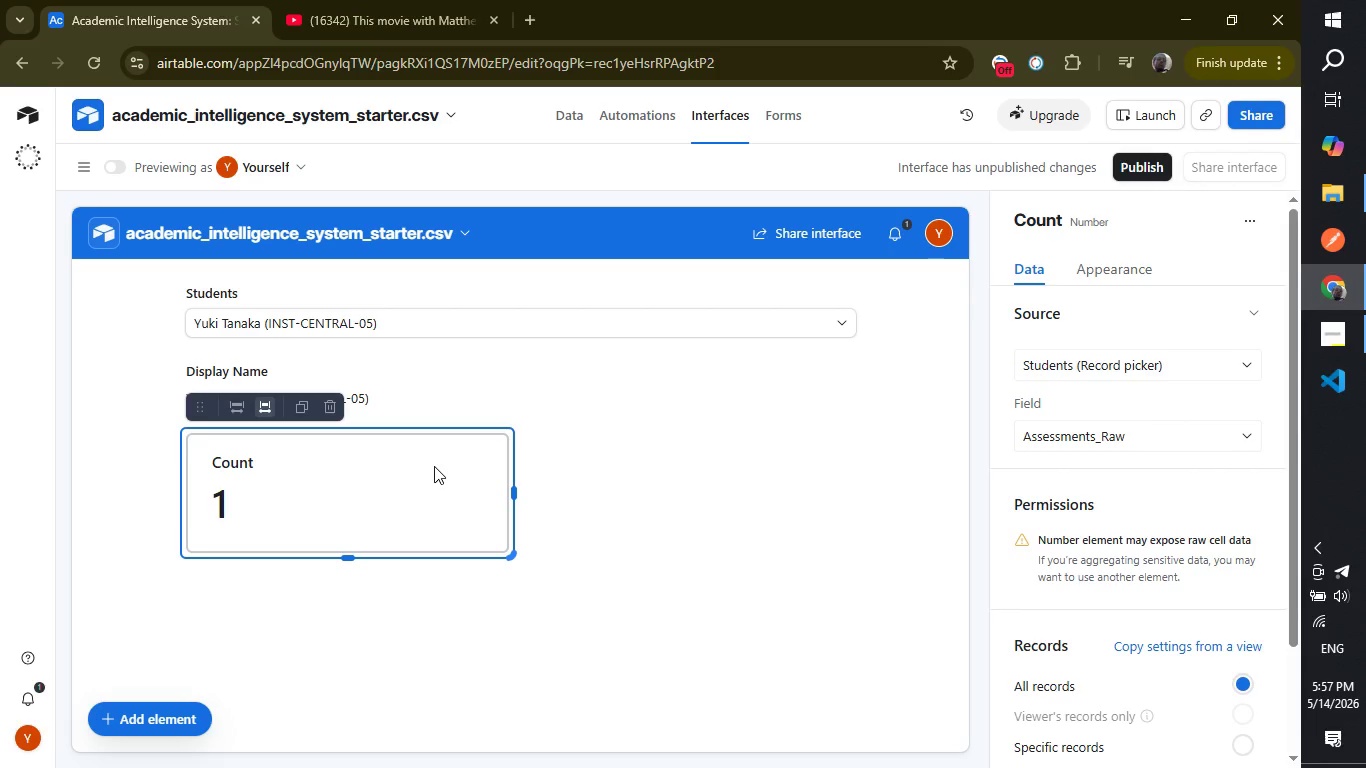 
left_click([1225, 435])
 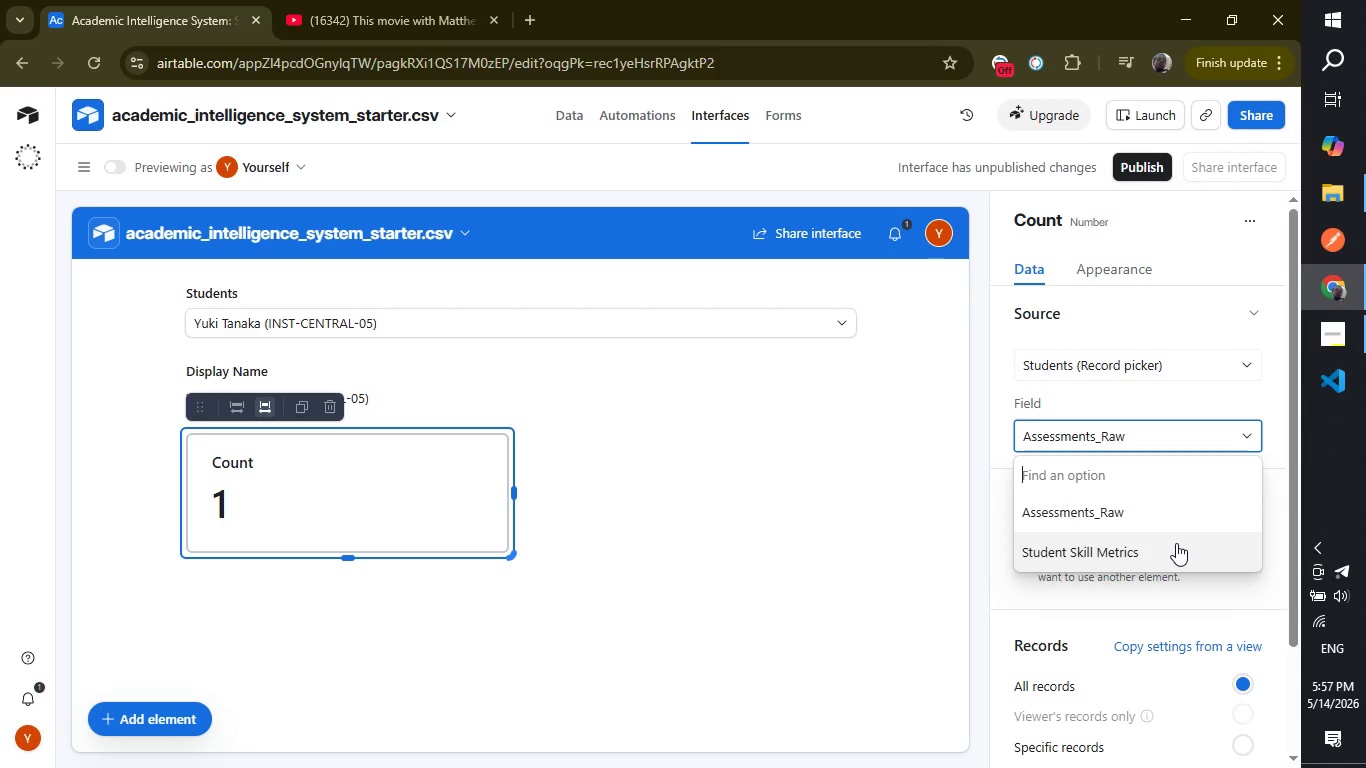 
wait(7.62)
 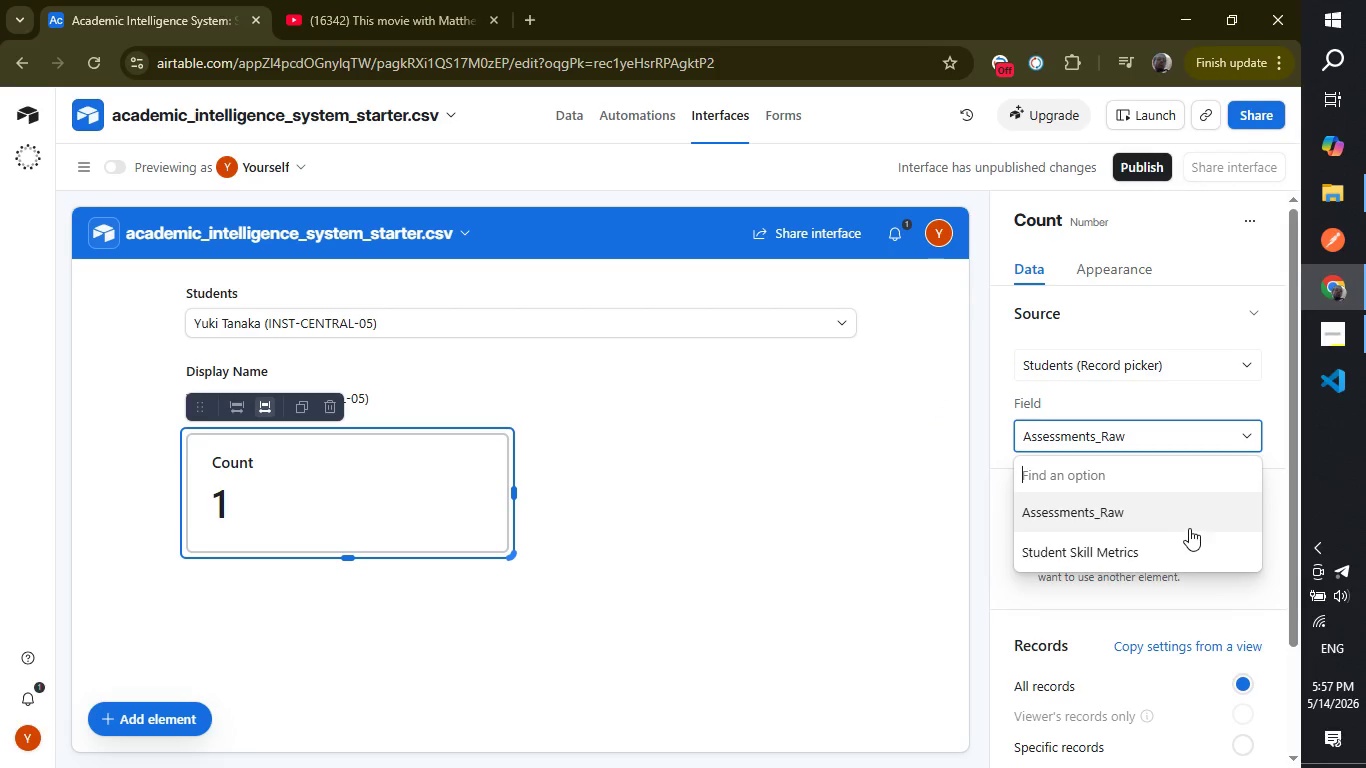 
left_click([1176, 543])
 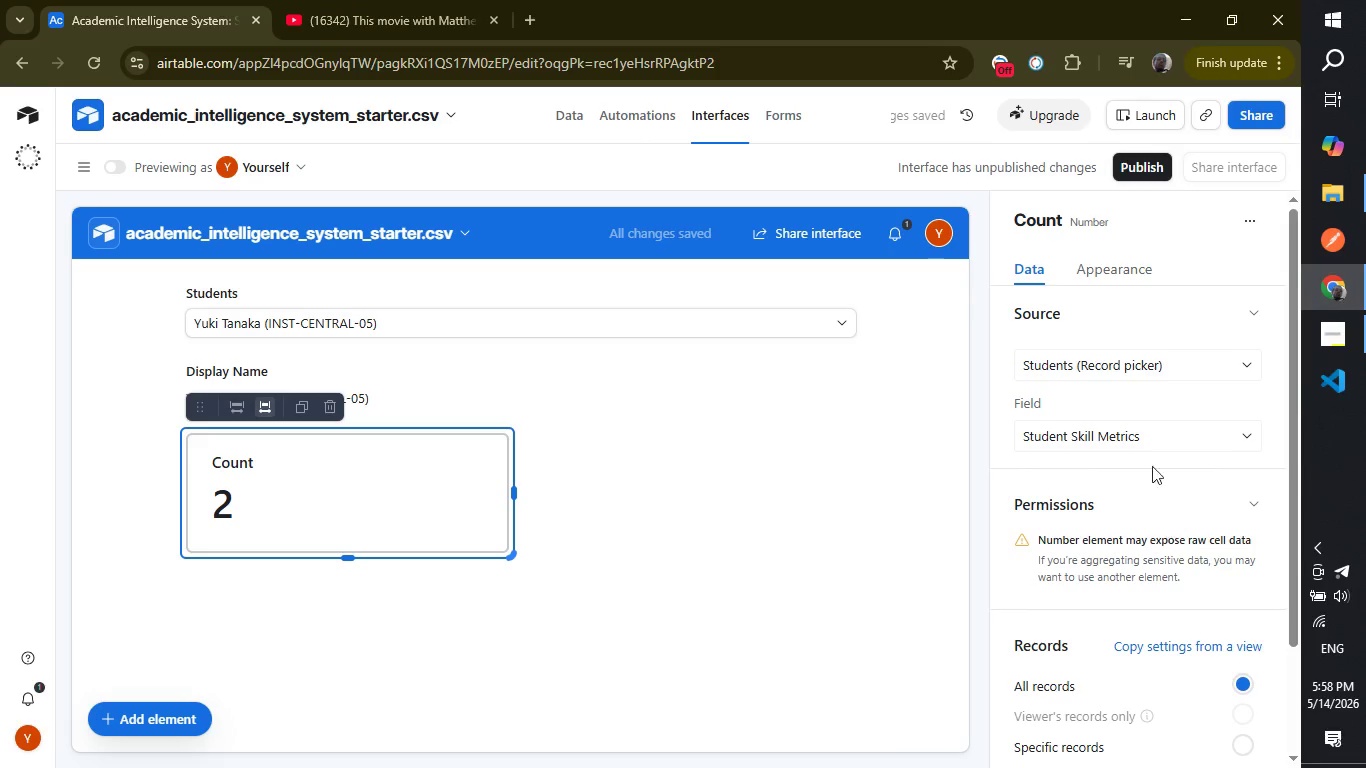 
left_click([1148, 438])
 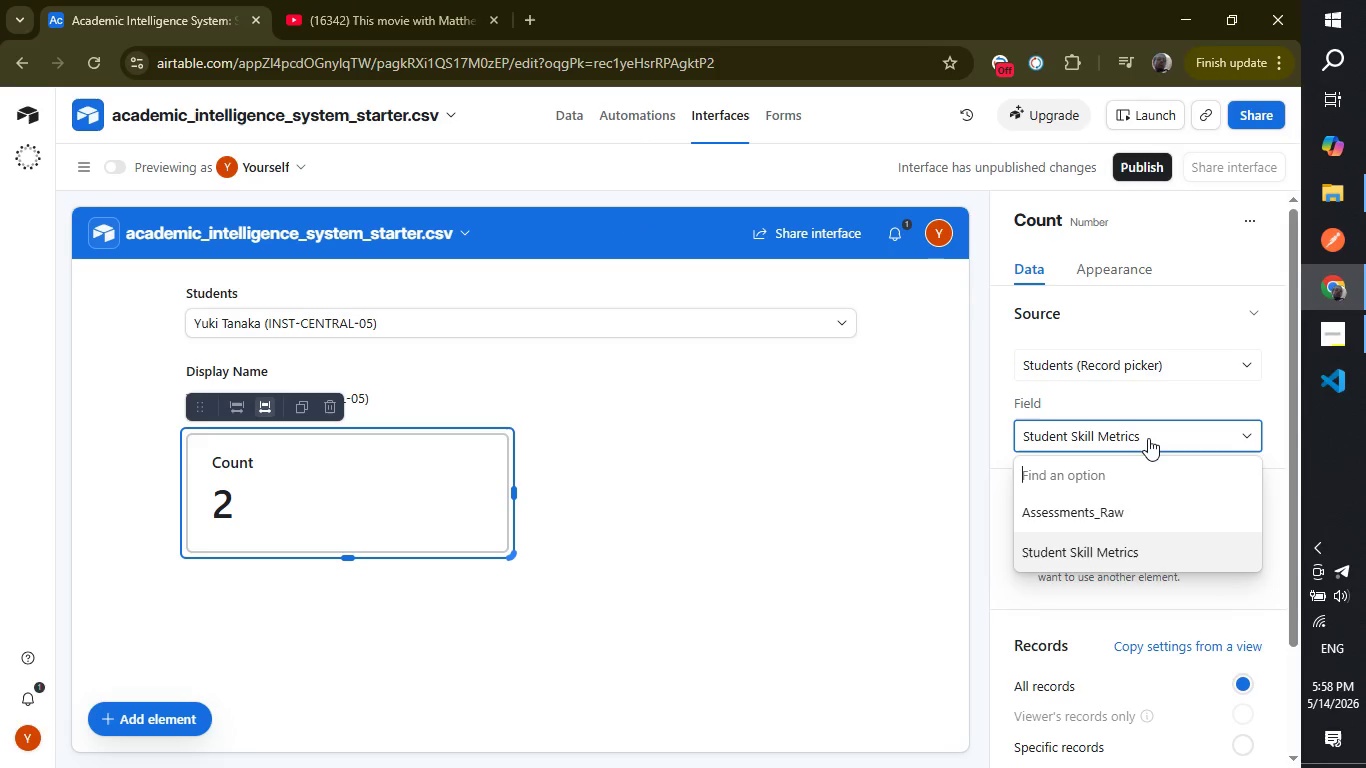 
wait(5.11)
 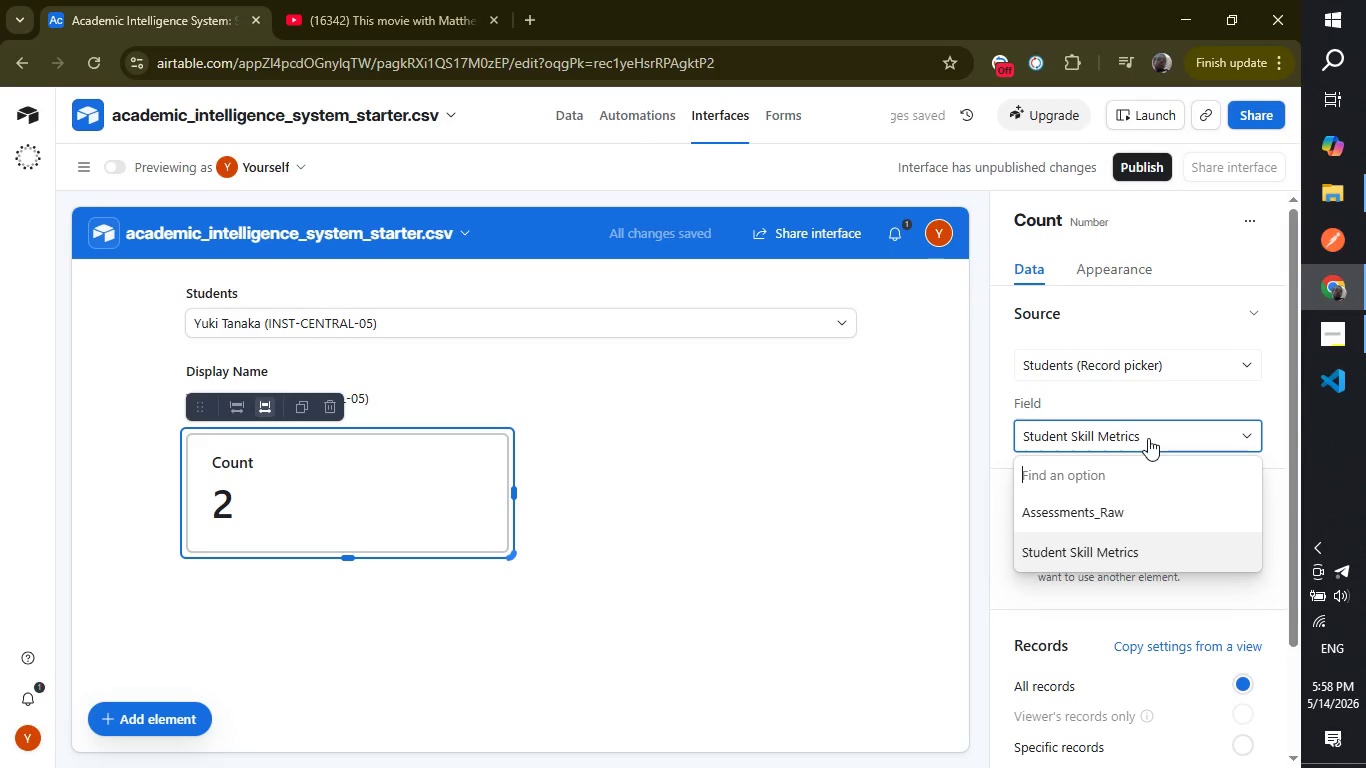 
left_click([1174, 357])
 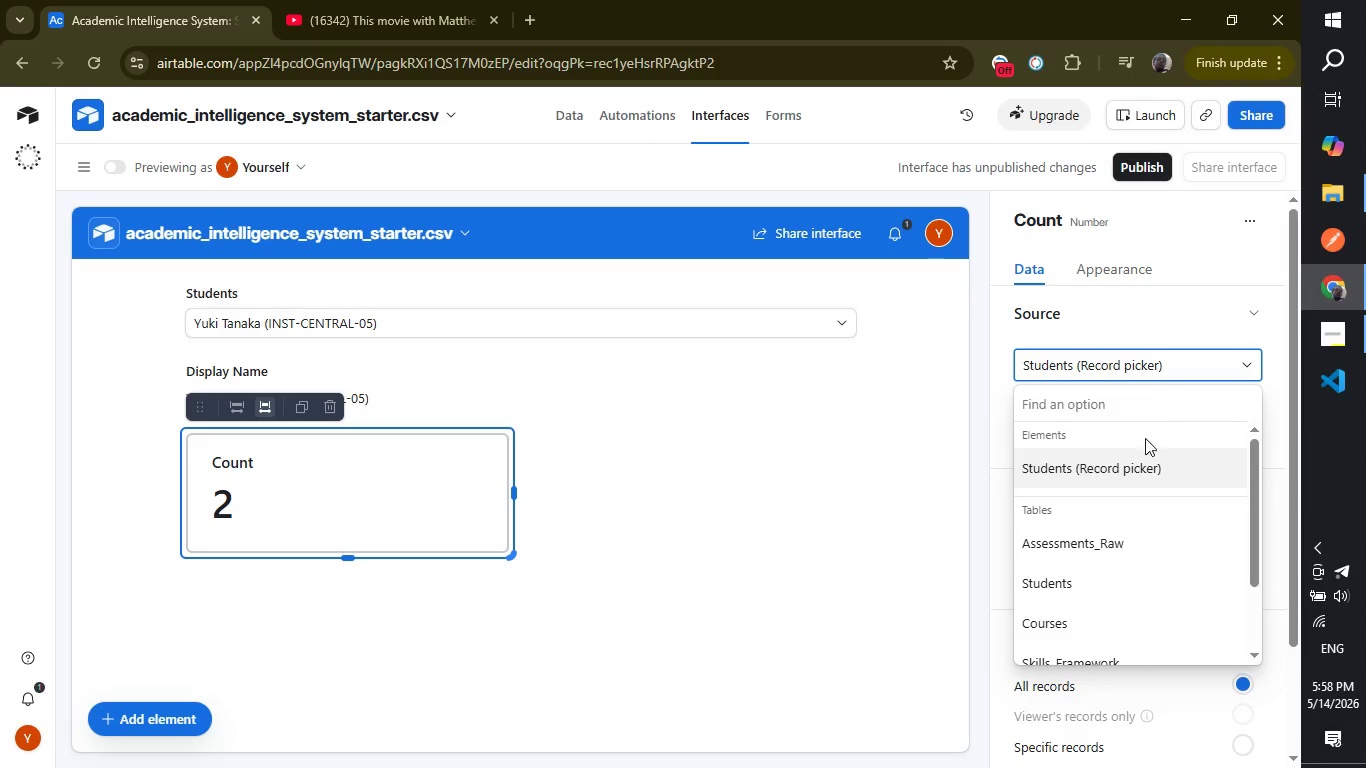 
left_click([1097, 591])
 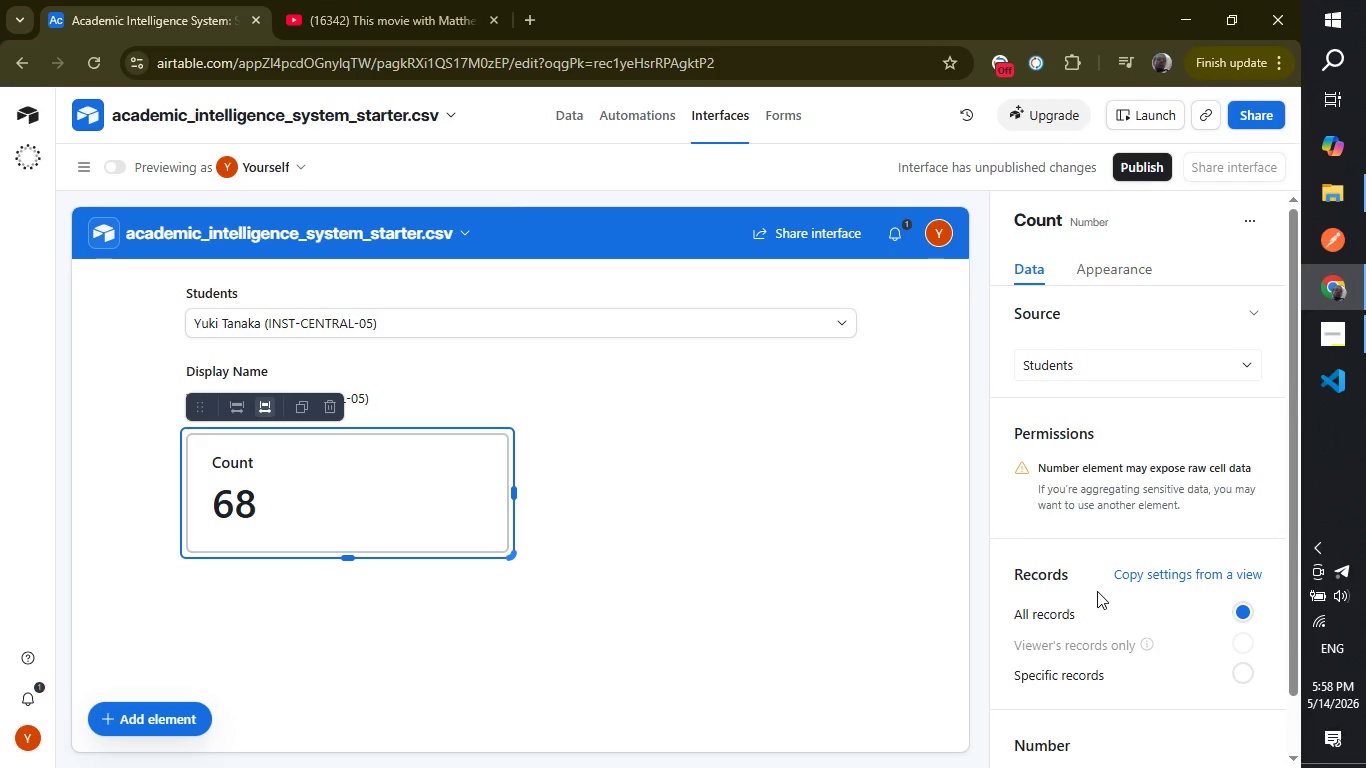 
wait(11.59)
 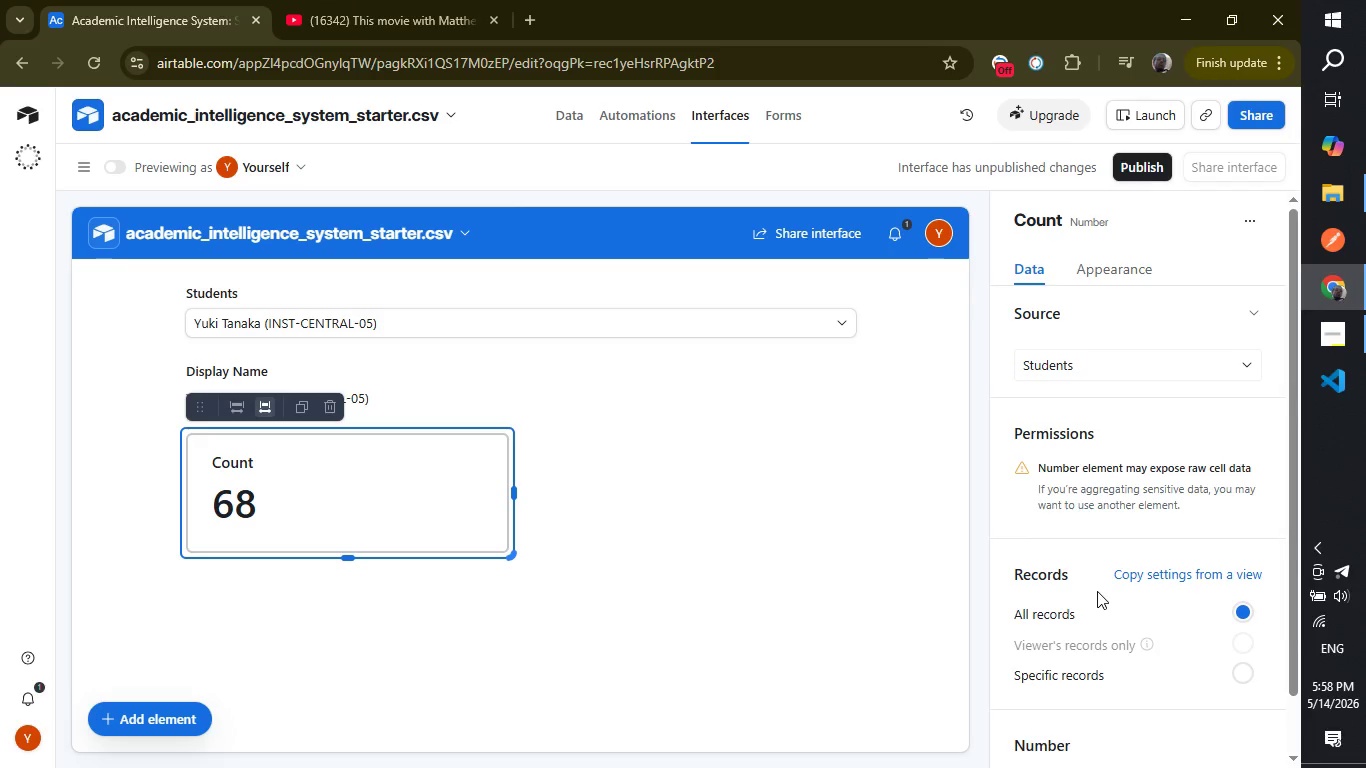 
left_click_drag(start_coordinate=[1290, 535], to_coordinate=[1296, 648])
 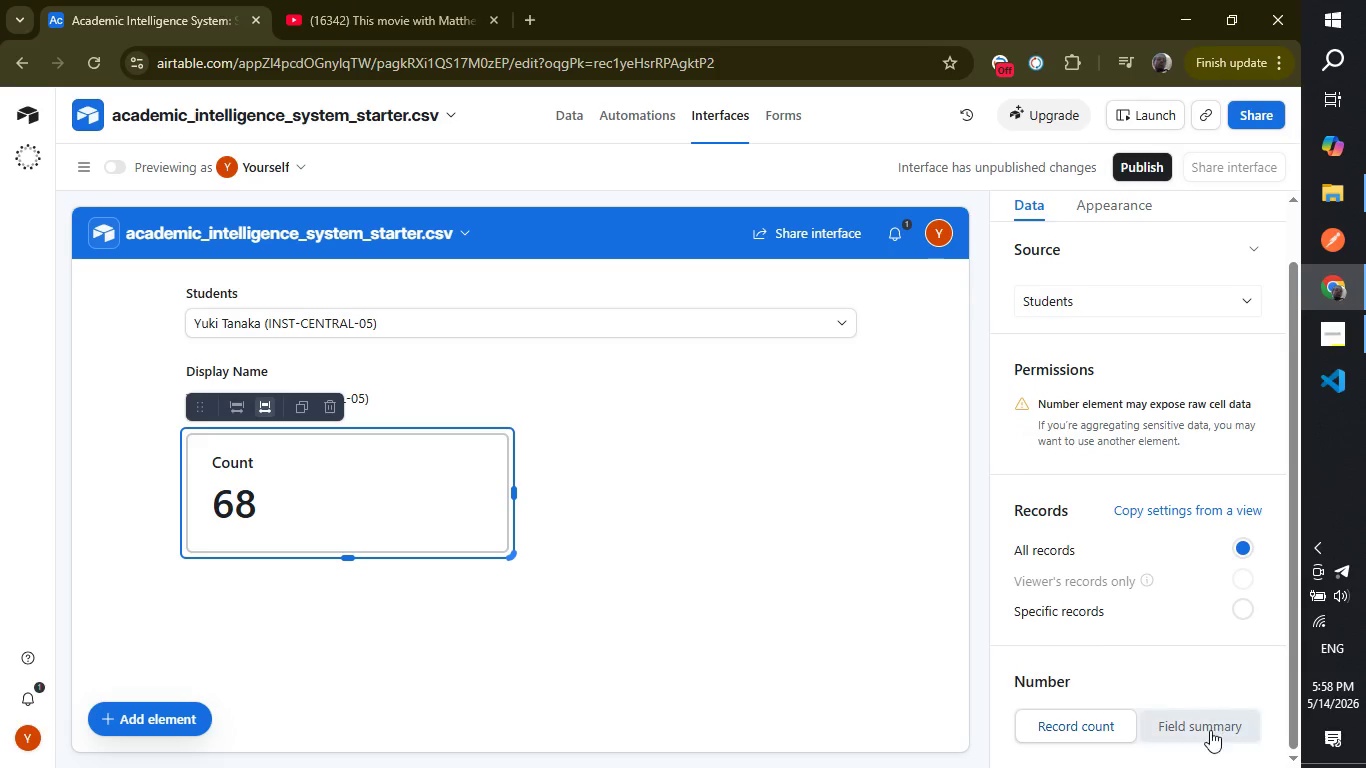 
left_click([1209, 737])
 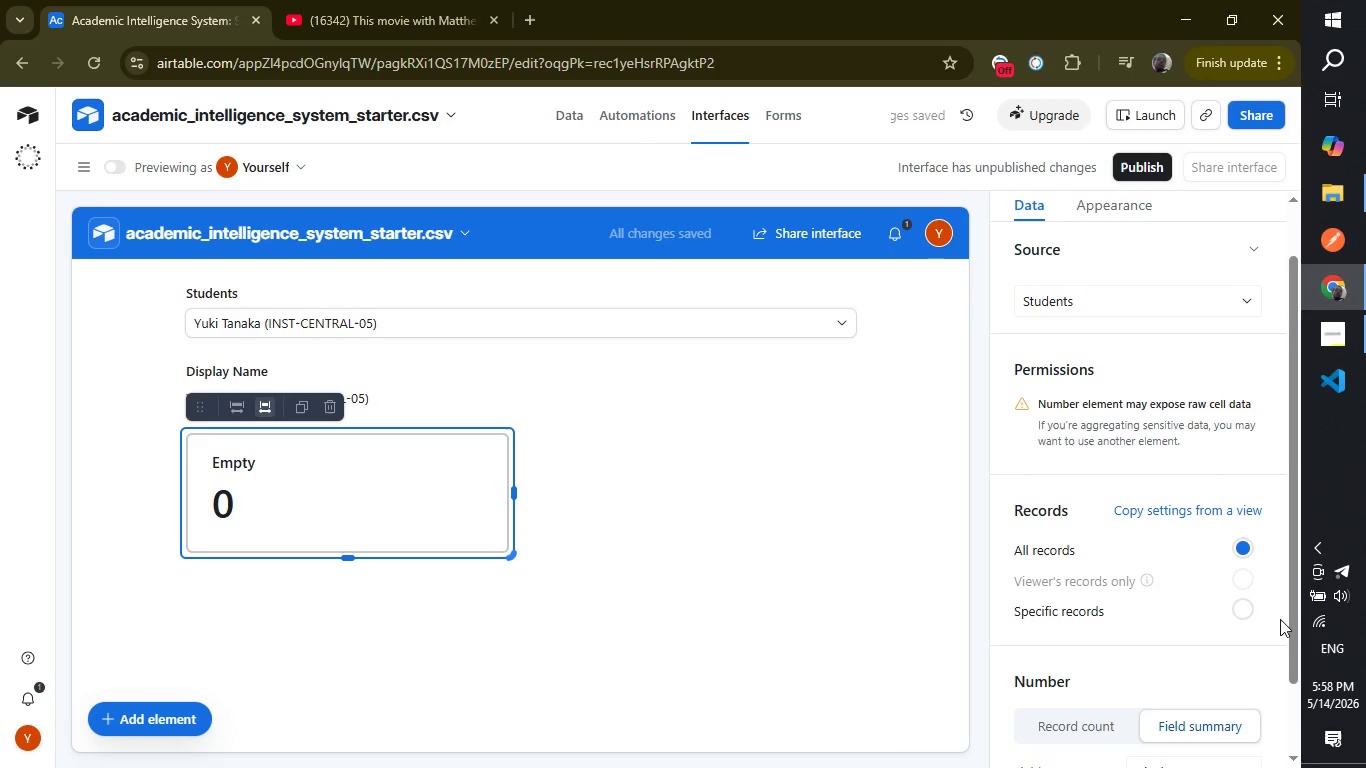 
wait(5.19)
 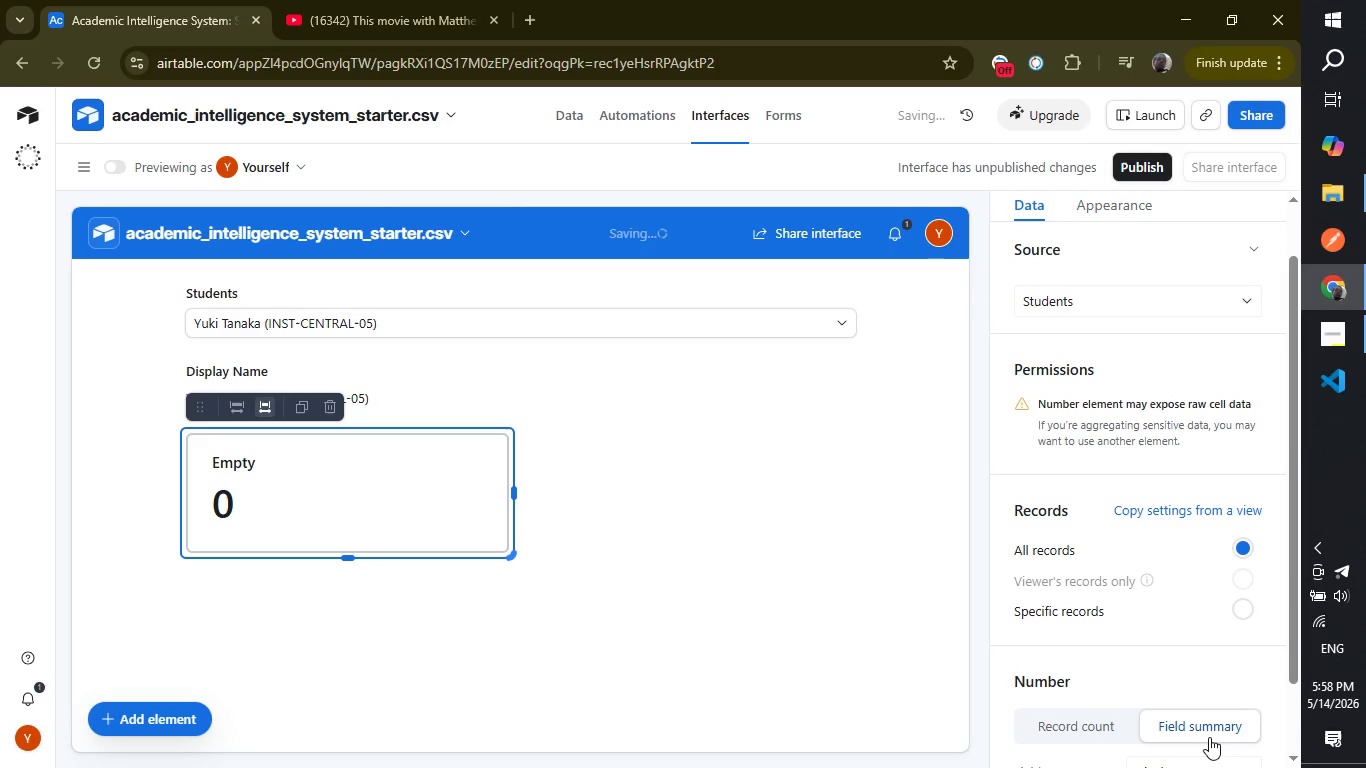 
left_click_drag(start_coordinate=[1287, 624], to_coordinate=[1286, 767])
 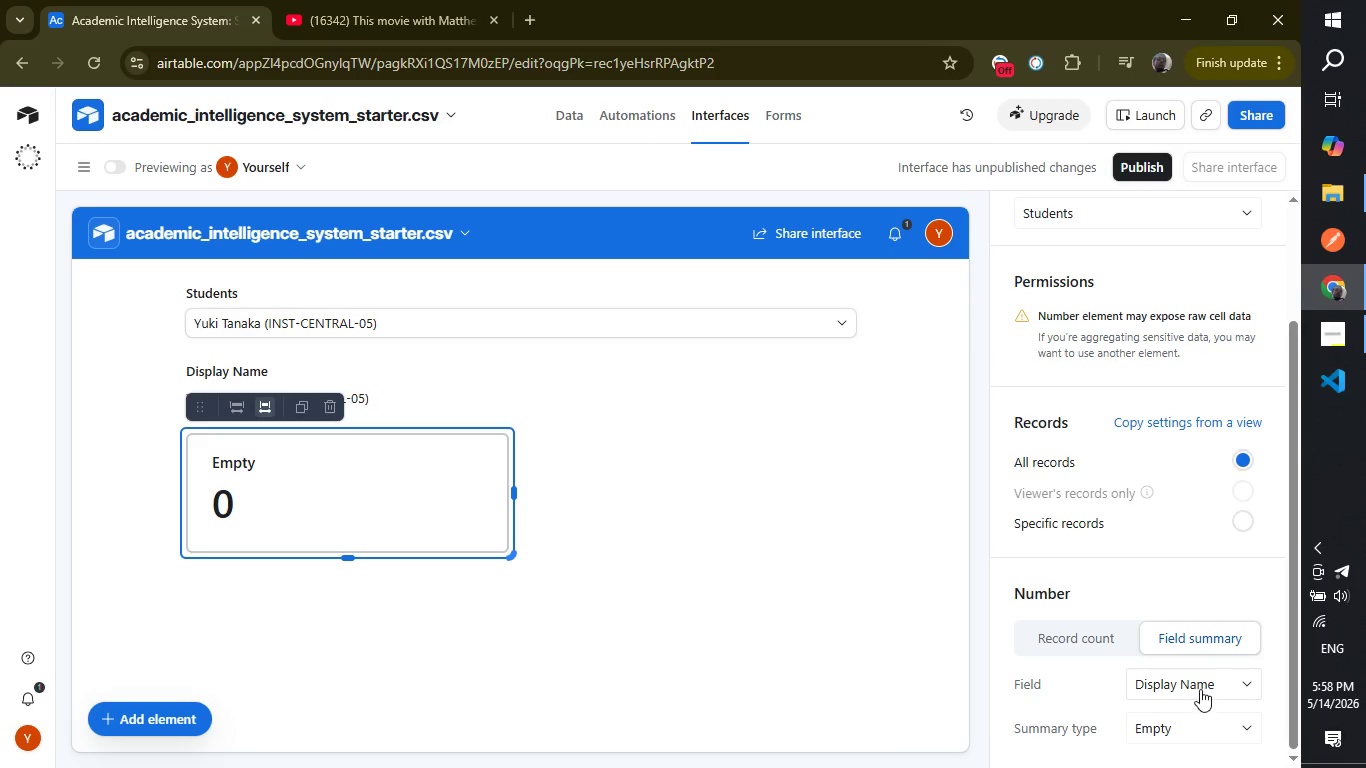 
left_click([1200, 685])
 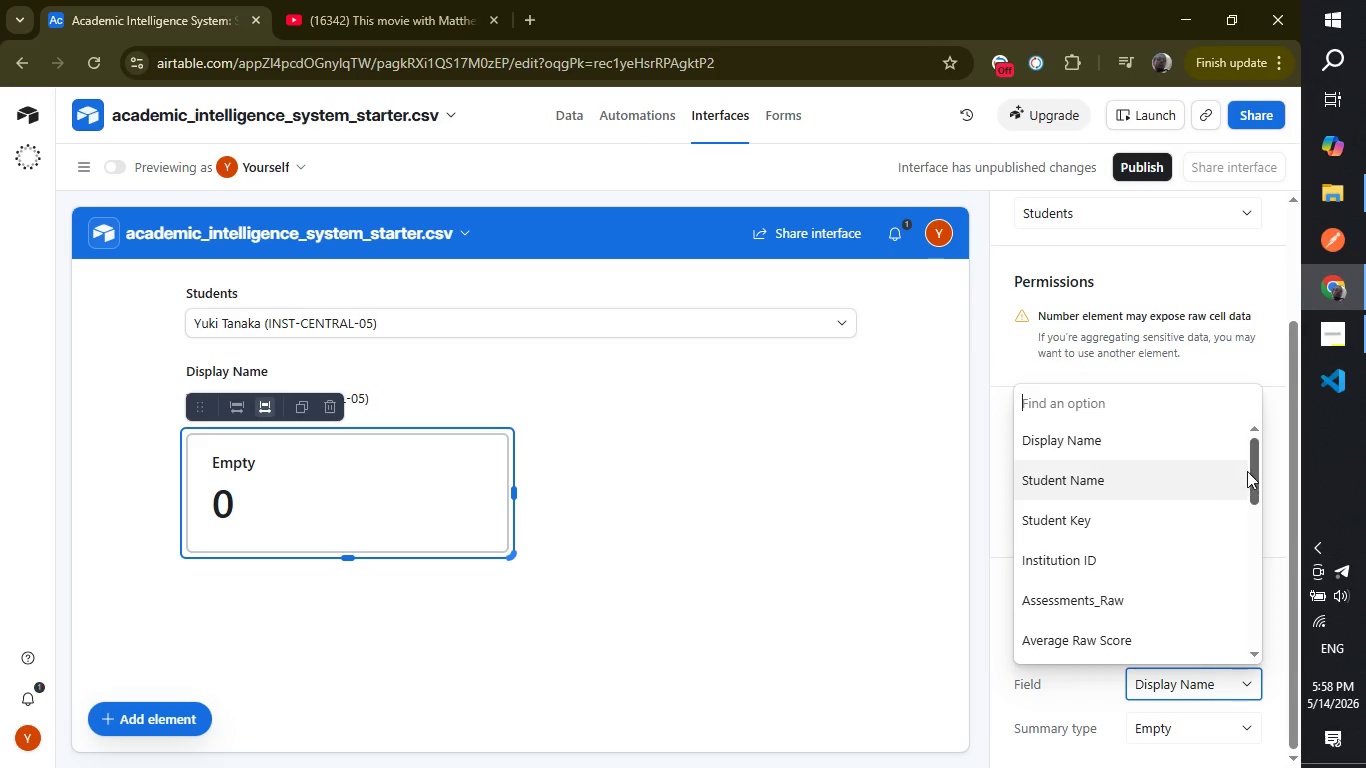 
left_click_drag(start_coordinate=[1254, 469], to_coordinate=[1263, 555])
 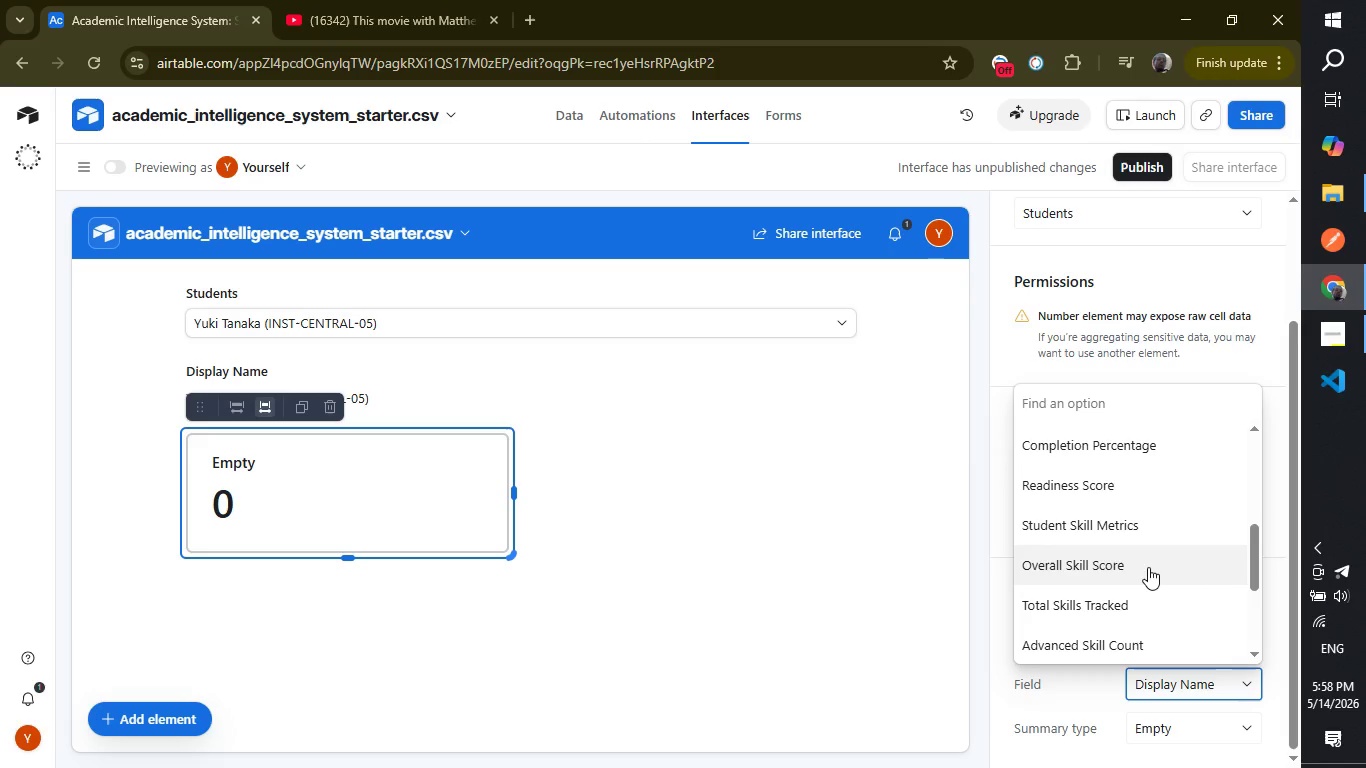 
left_click([1148, 567])
 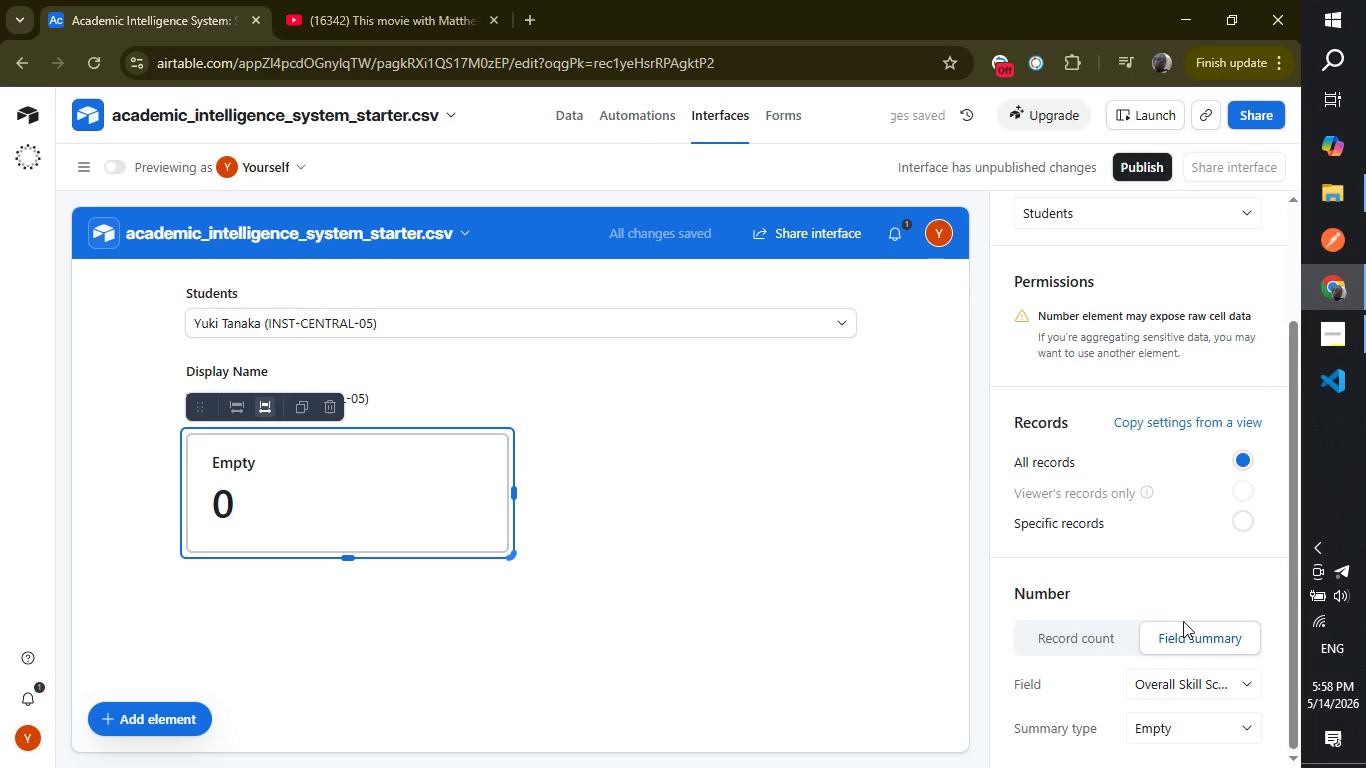 
left_click([1178, 727])
 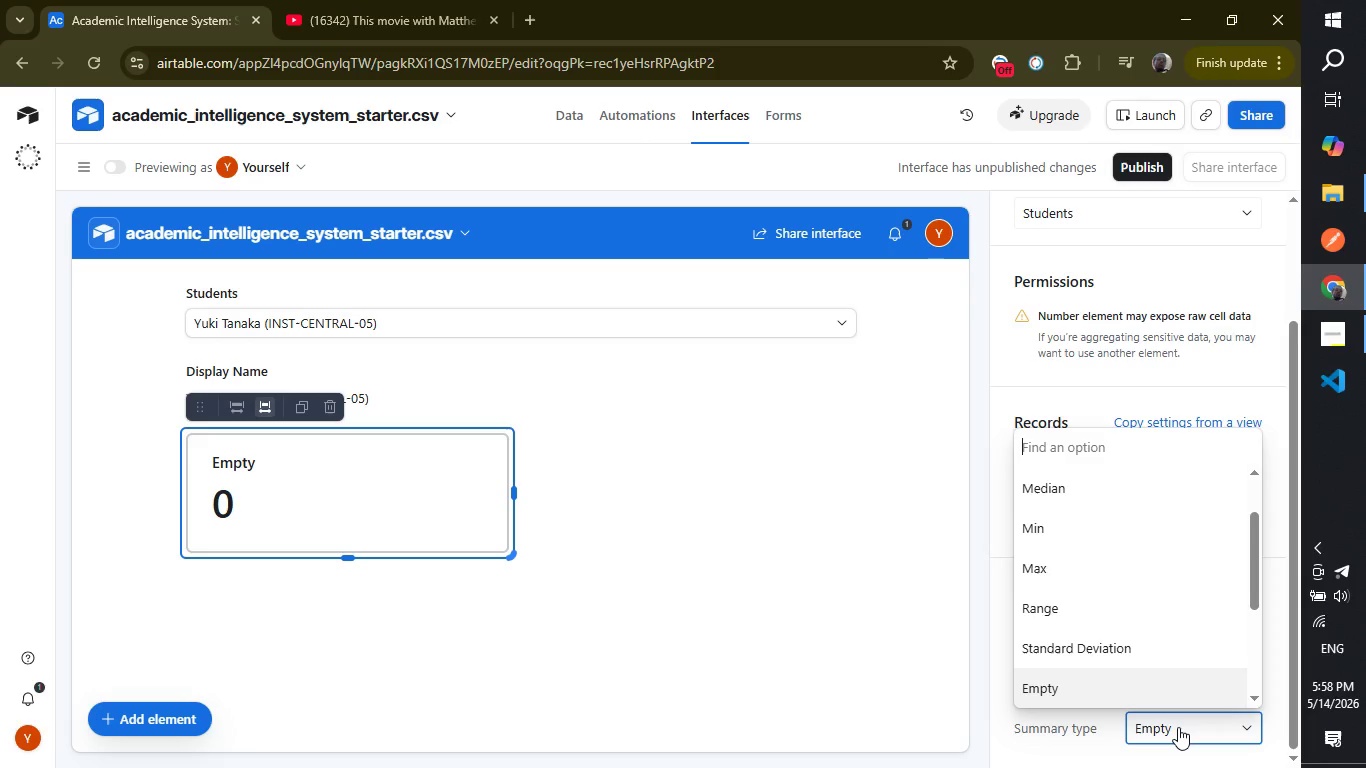 
wait(8.23)
 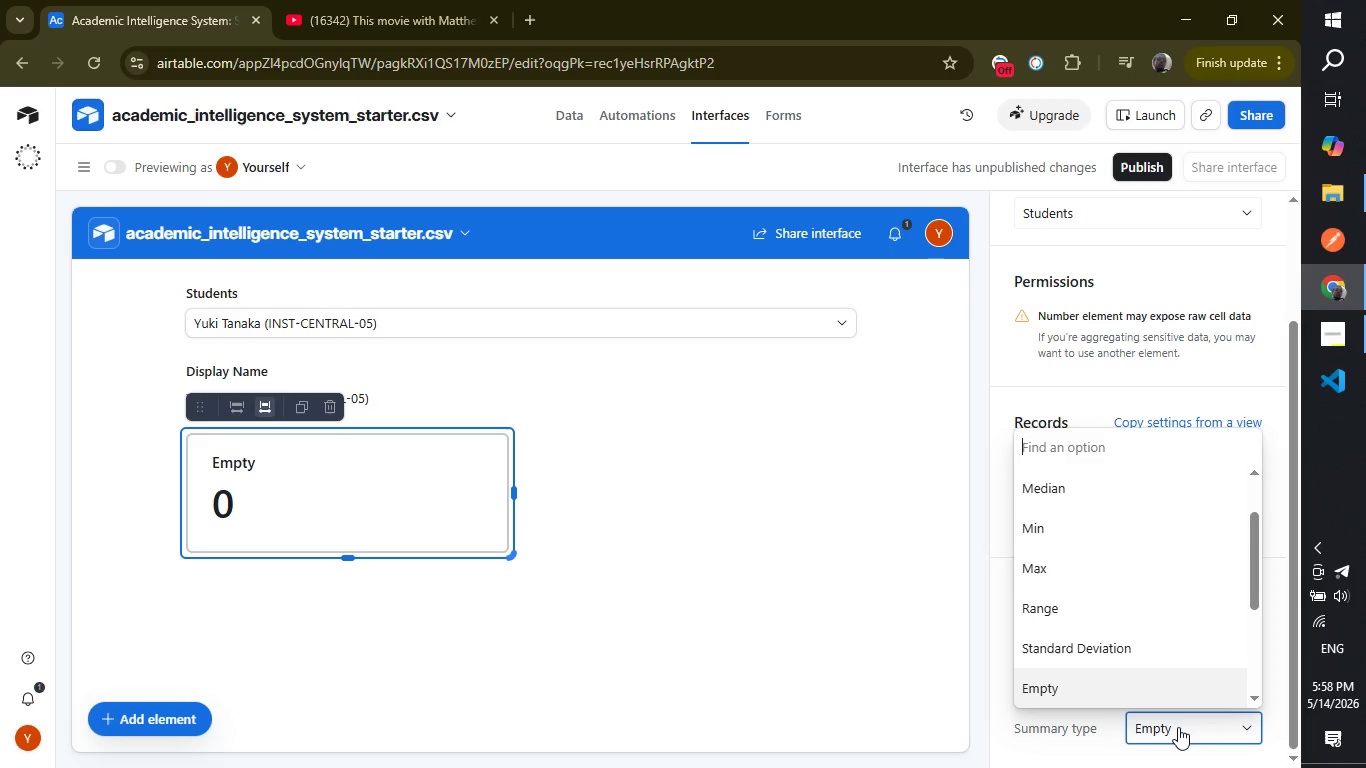 
left_click_drag(start_coordinate=[1255, 576], to_coordinate=[1245, 519])
 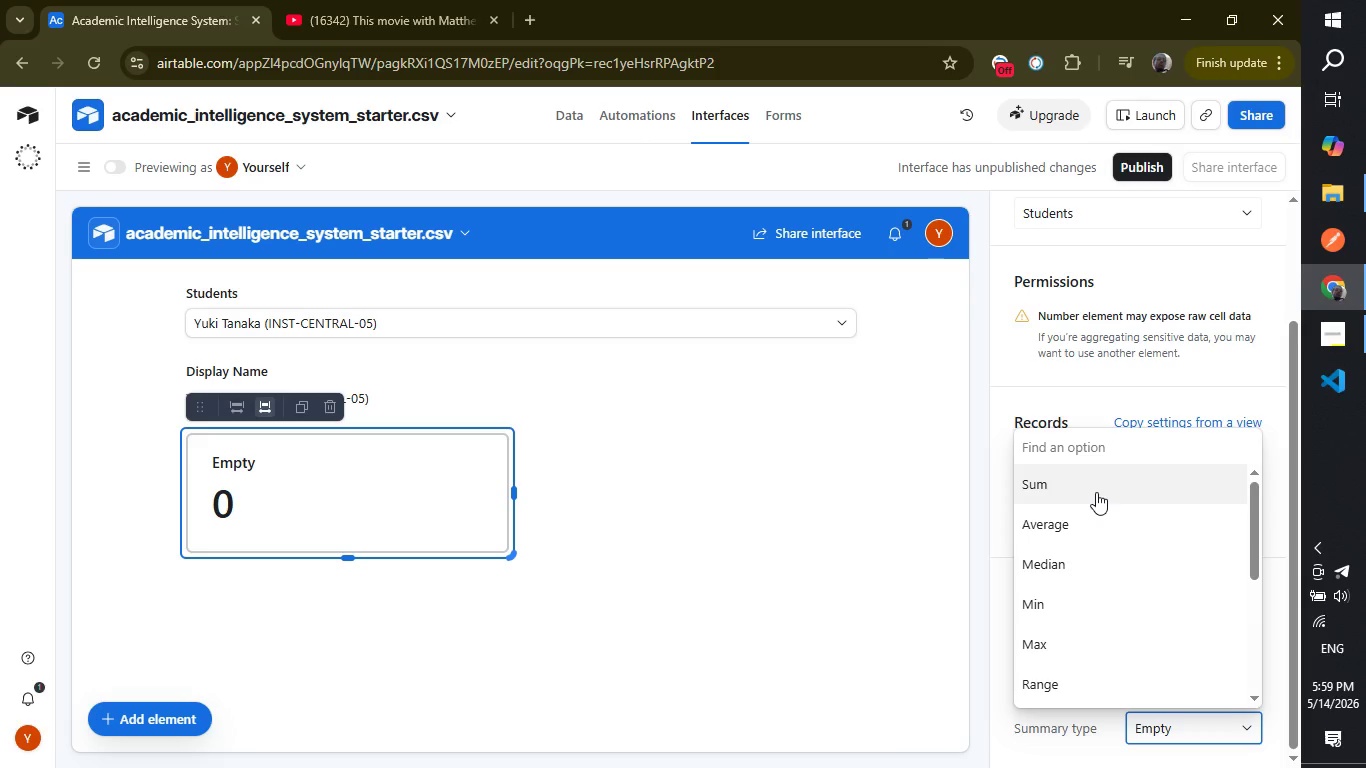 
left_click([1096, 492])
 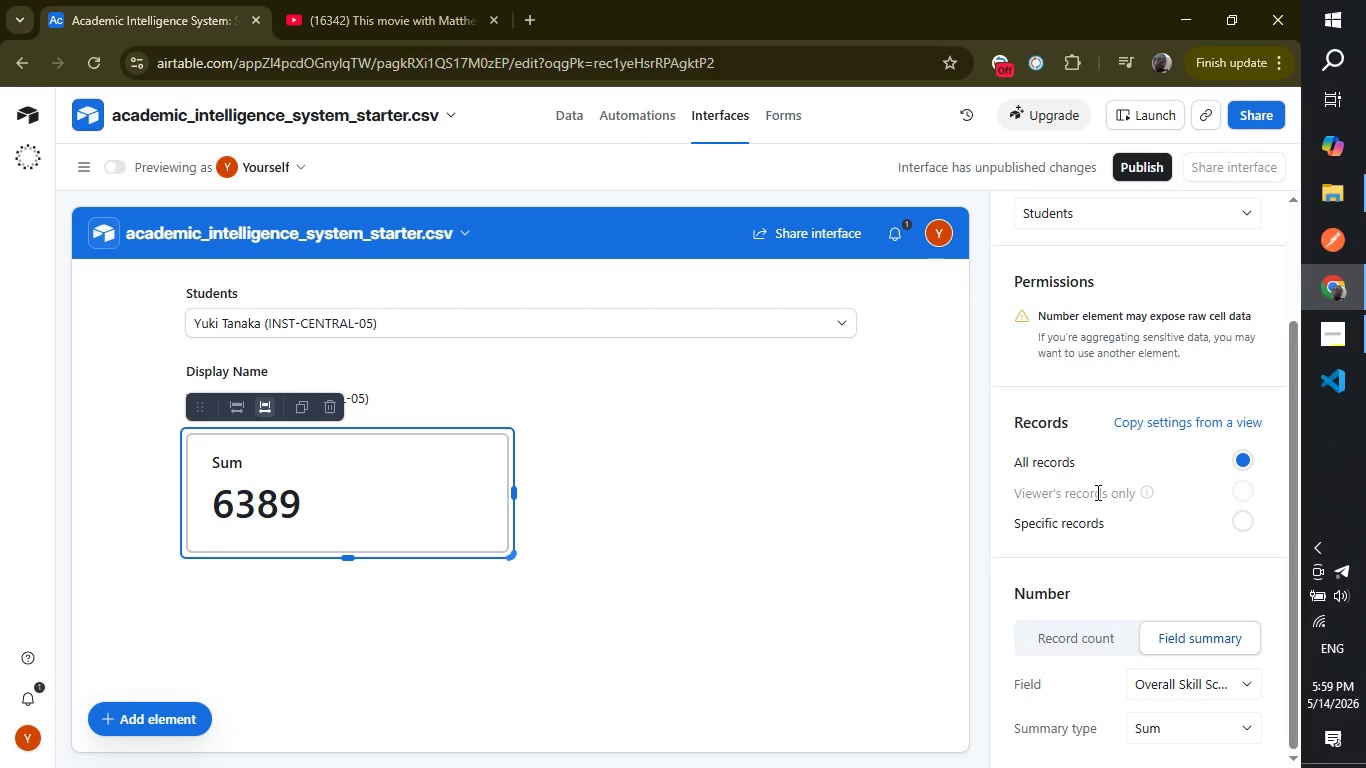 
wait(13.75)
 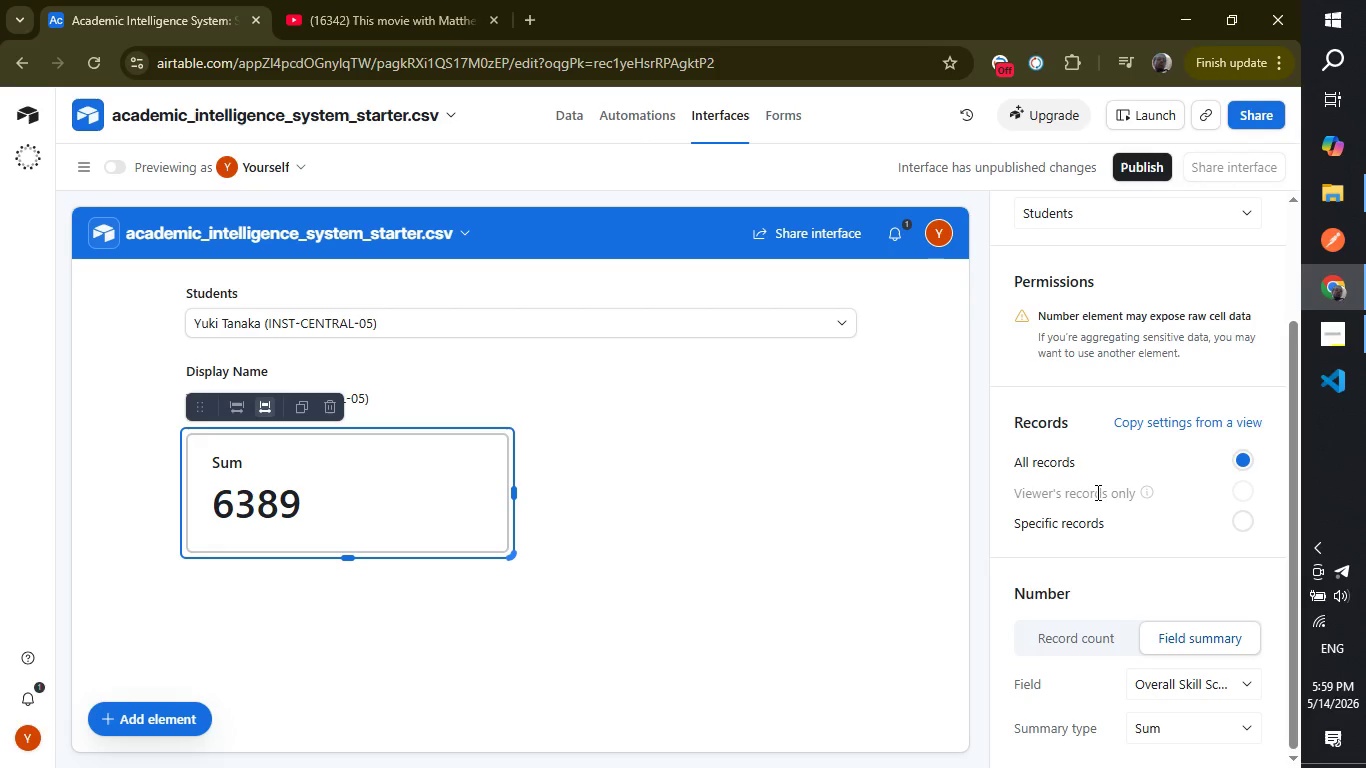 
double_click([1186, 214])
 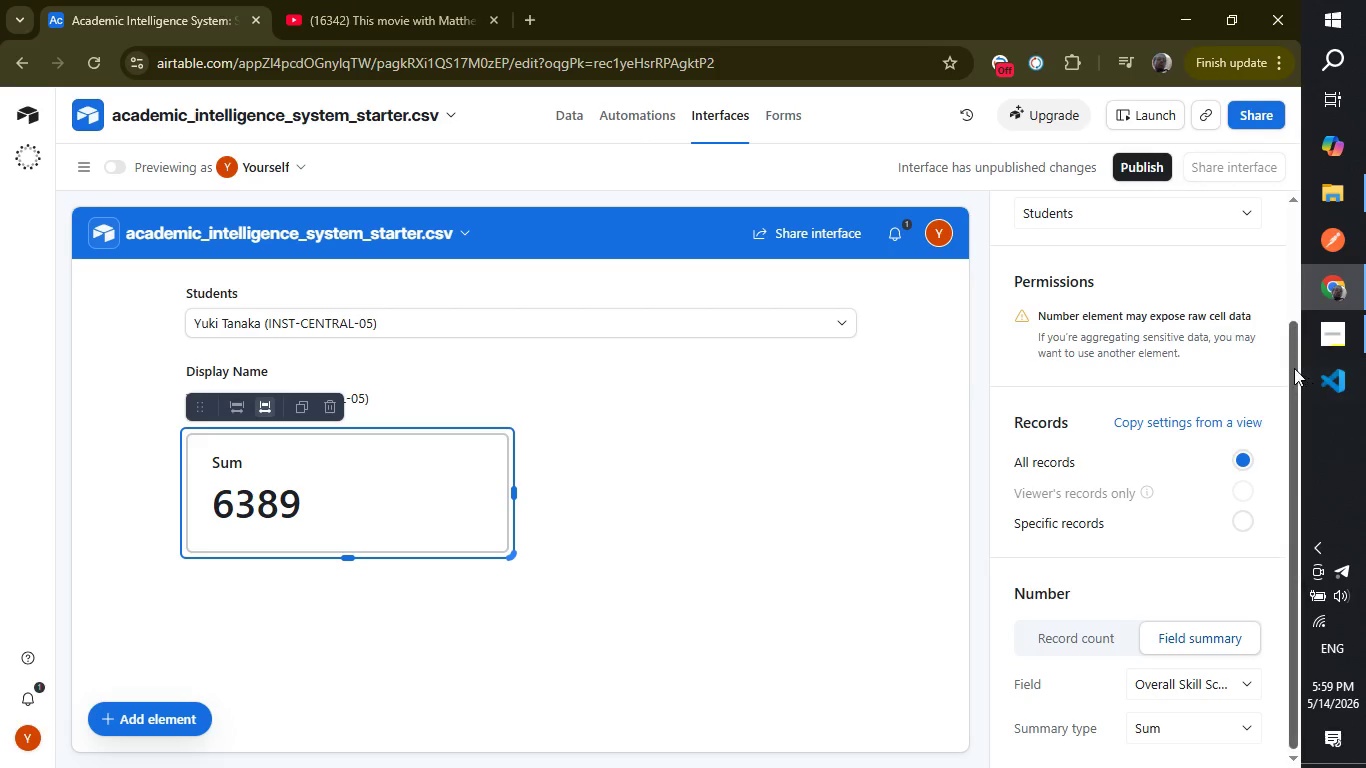 
left_click_drag(start_coordinate=[1294, 368], to_coordinate=[1278, 195])
 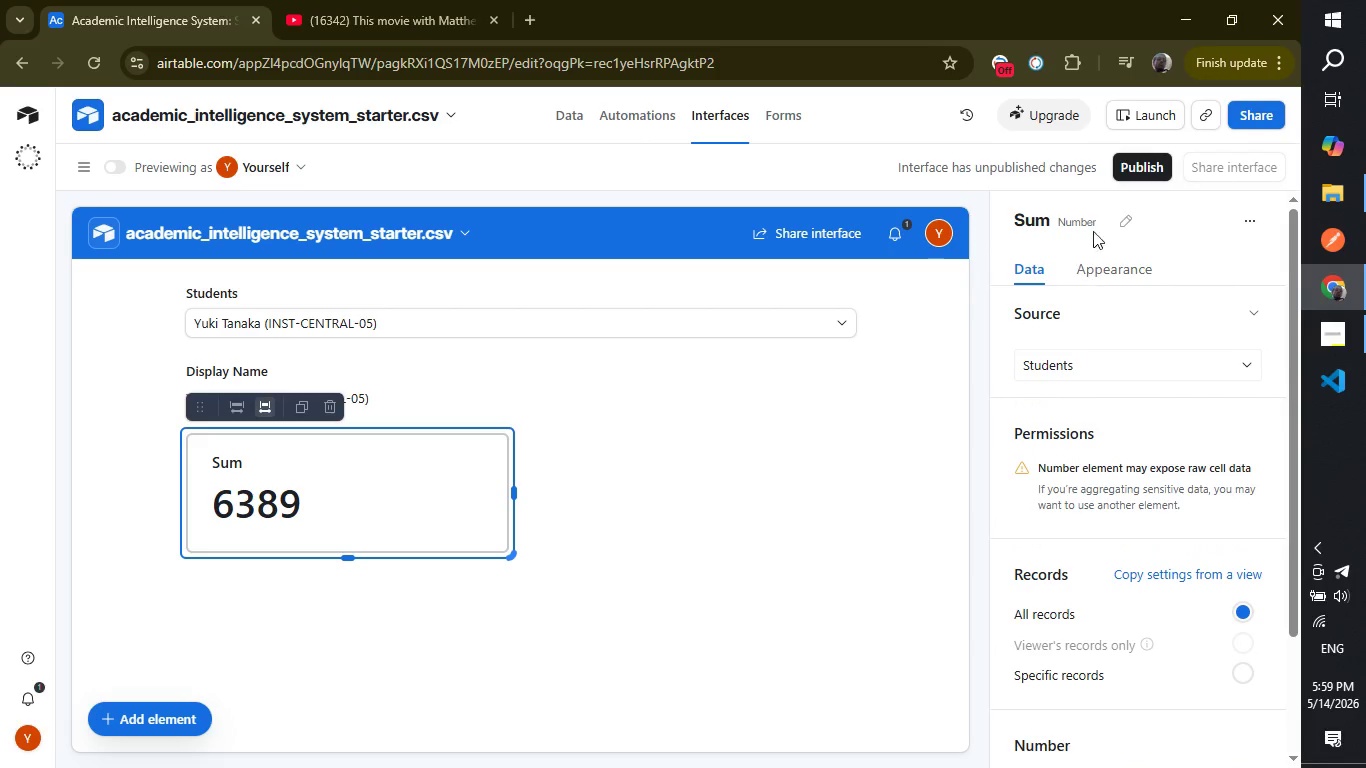 
wait(5.53)
 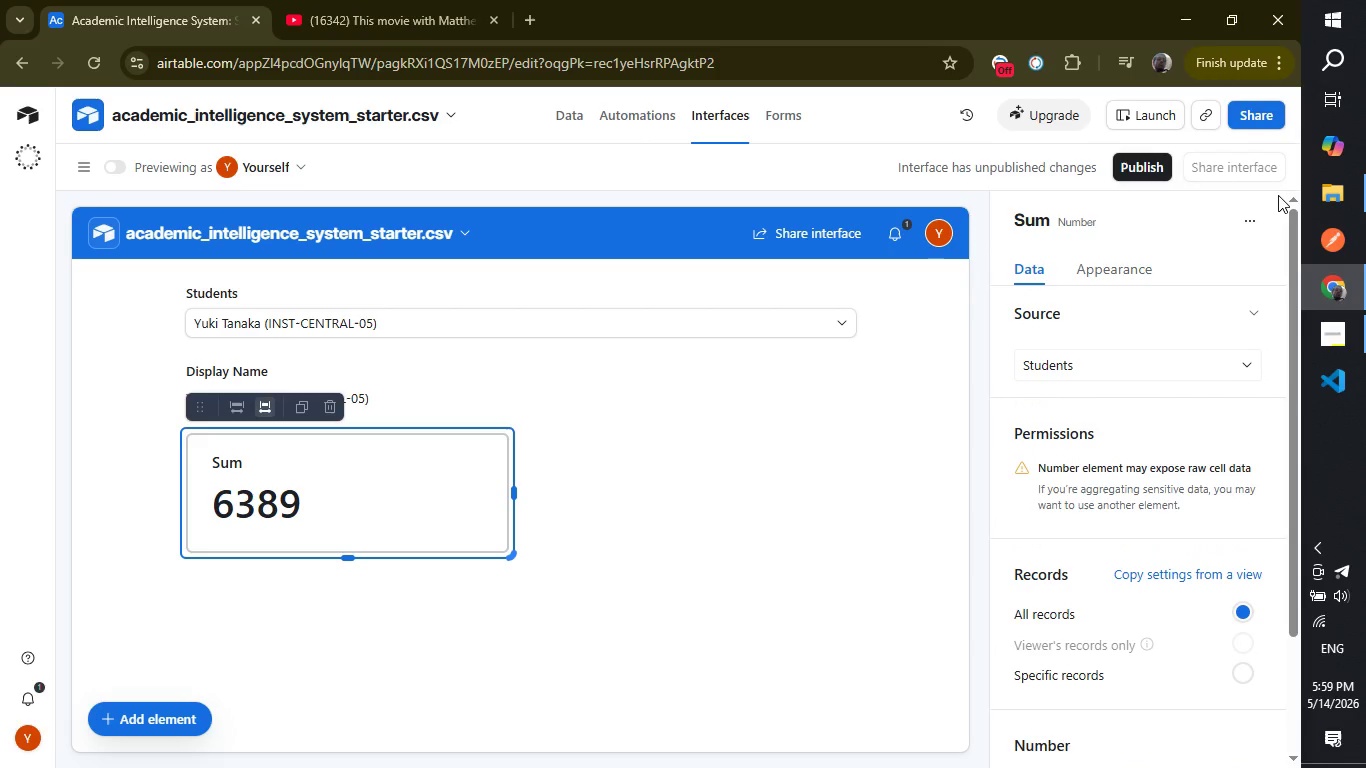 
left_click([1247, 227])
 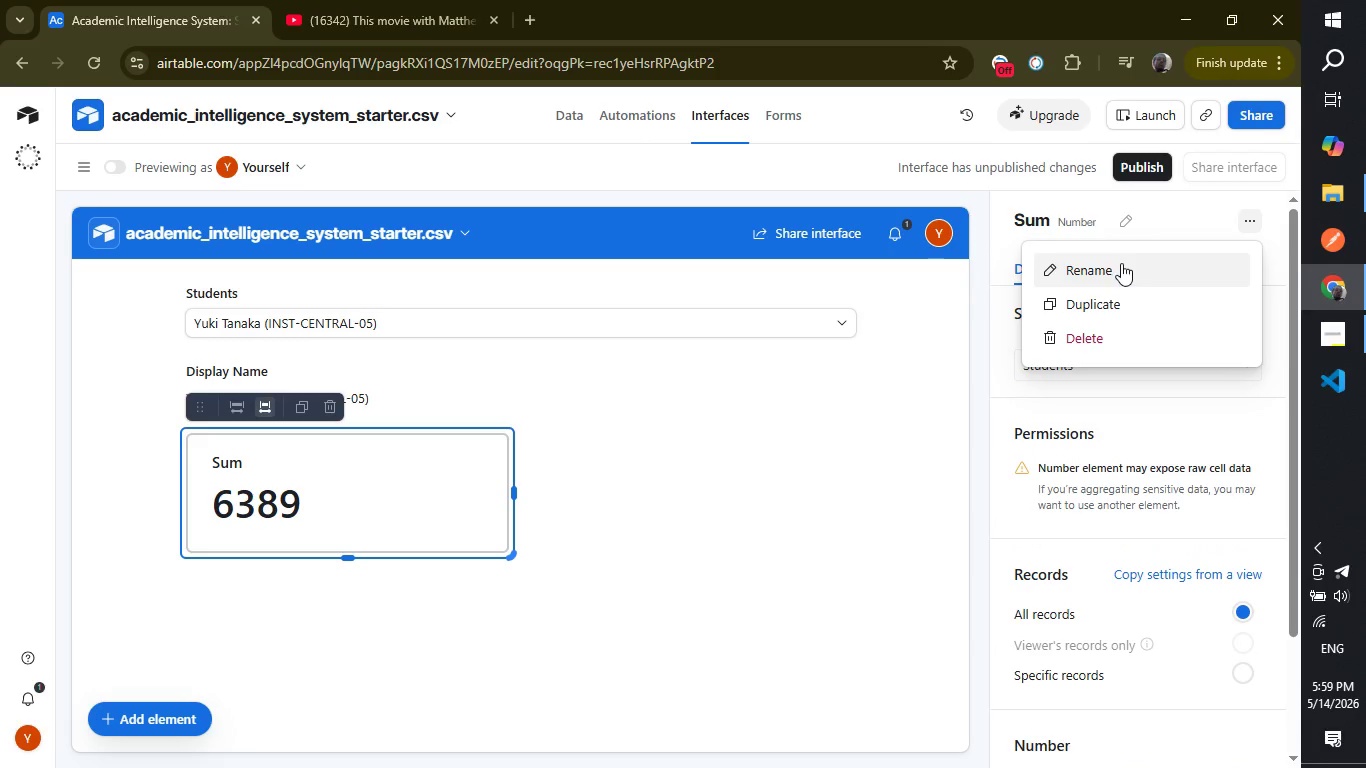 
left_click([1122, 263])
 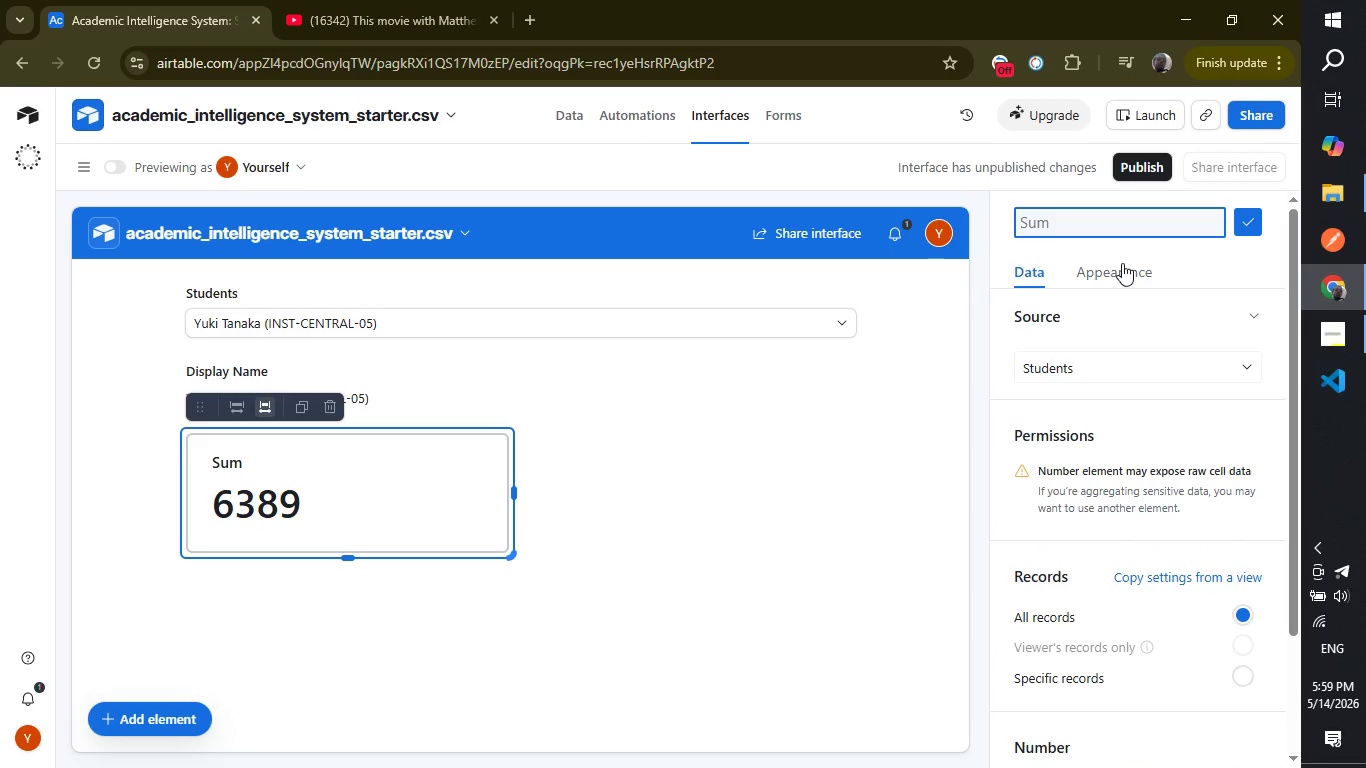 
type(Overl)
key(Backspace)
type(all Skill Score)
 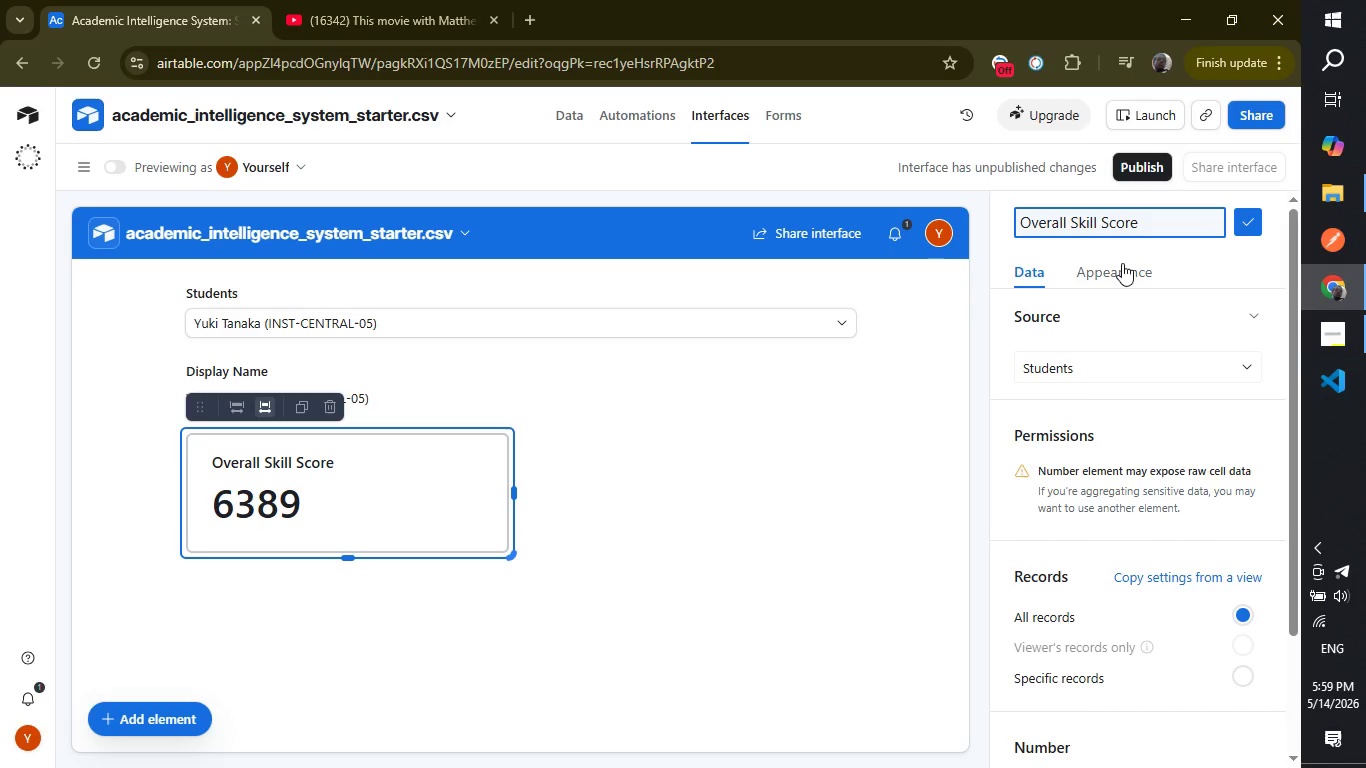 
wait(16.03)
 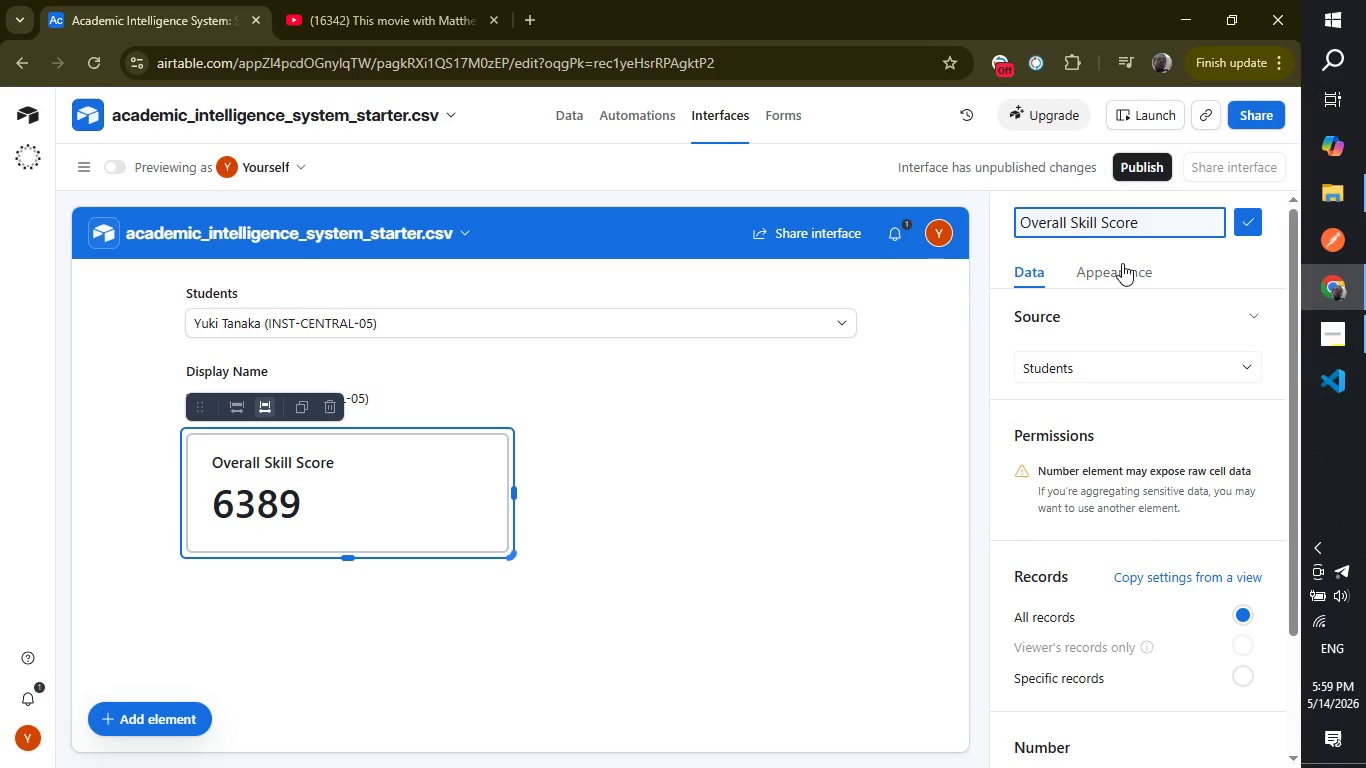 
left_click_drag(start_coordinate=[1290, 446], to_coordinate=[1307, 543])
 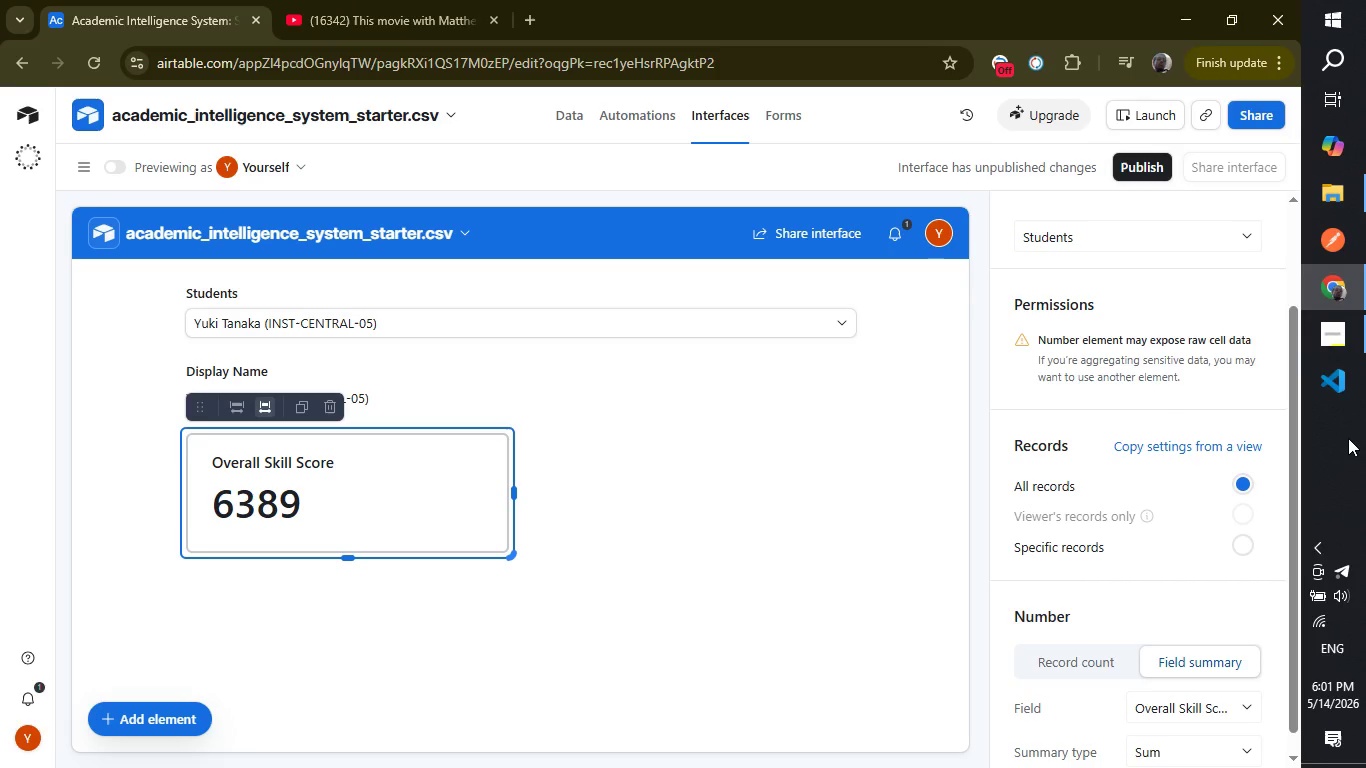 
wait(115.14)
 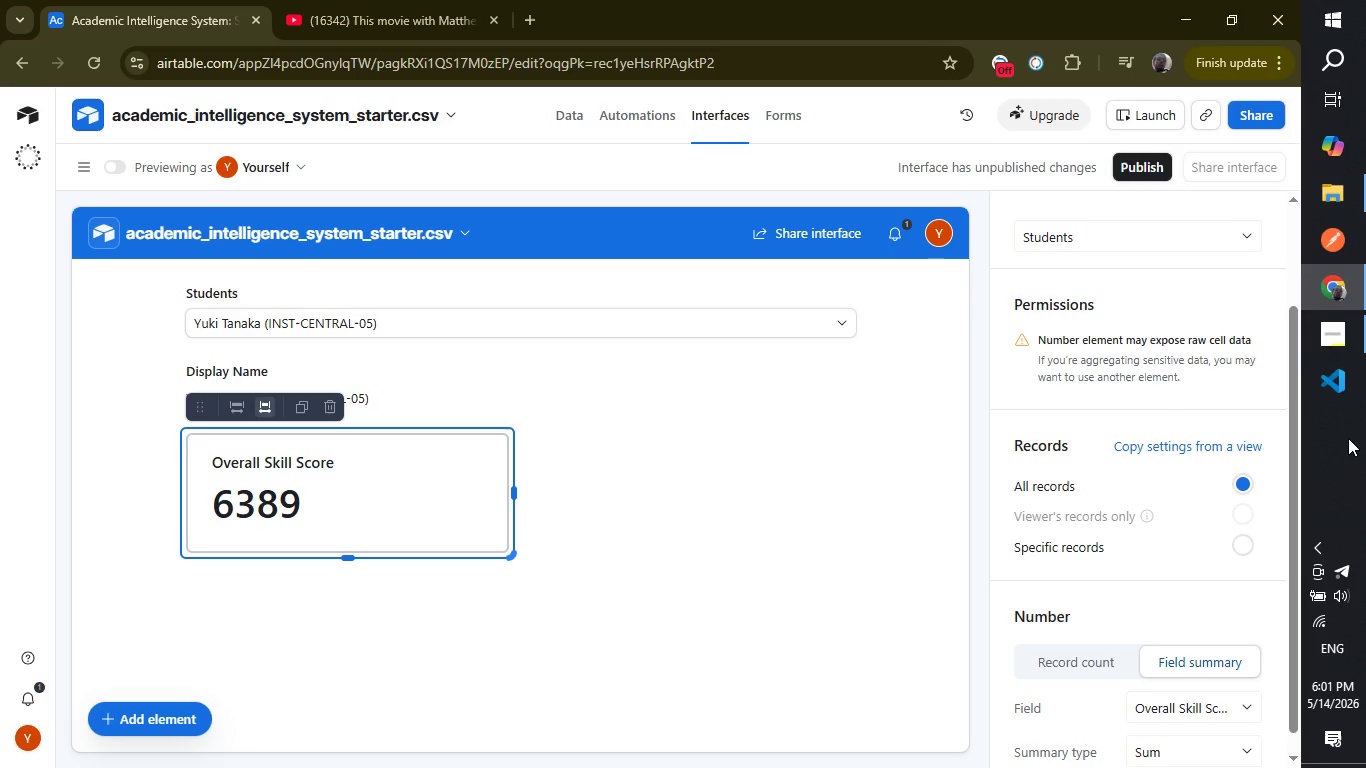 
left_click([505, 441])
 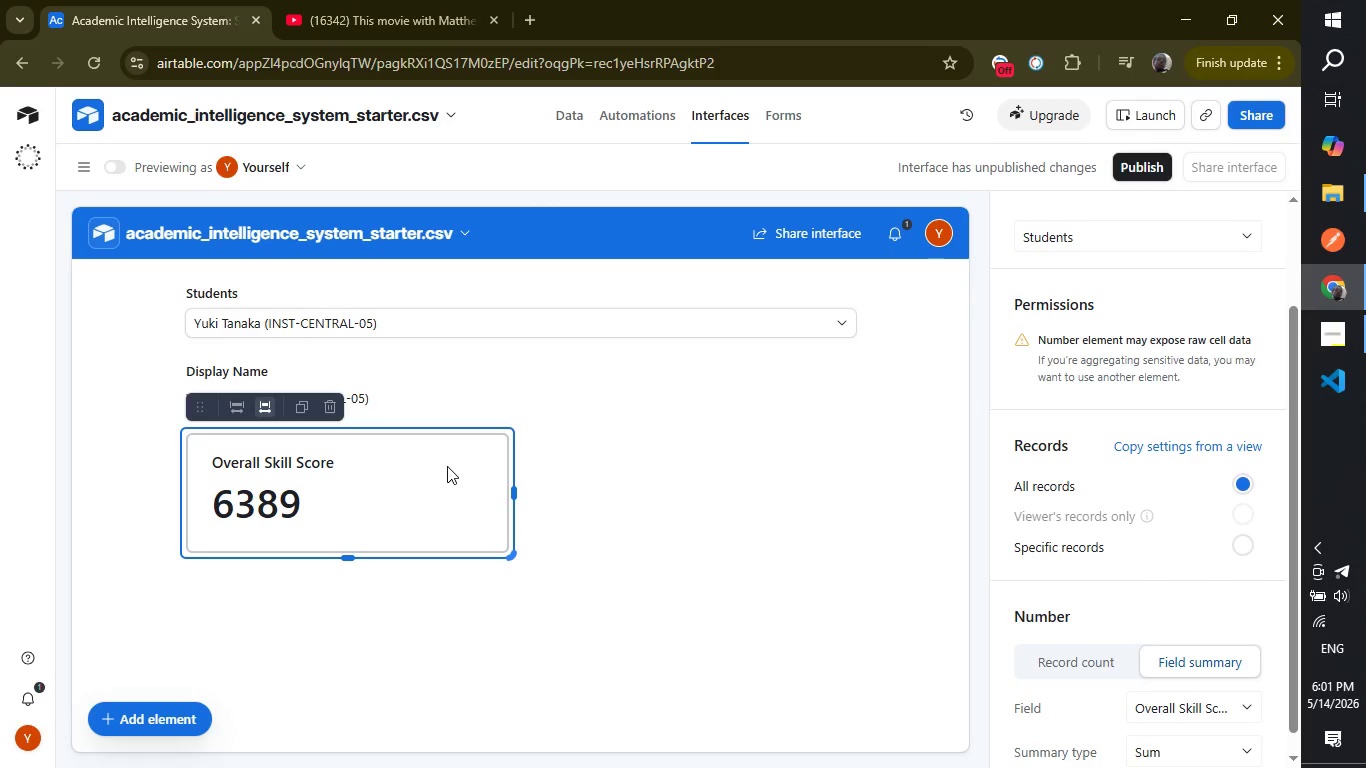 
left_click([448, 471])
 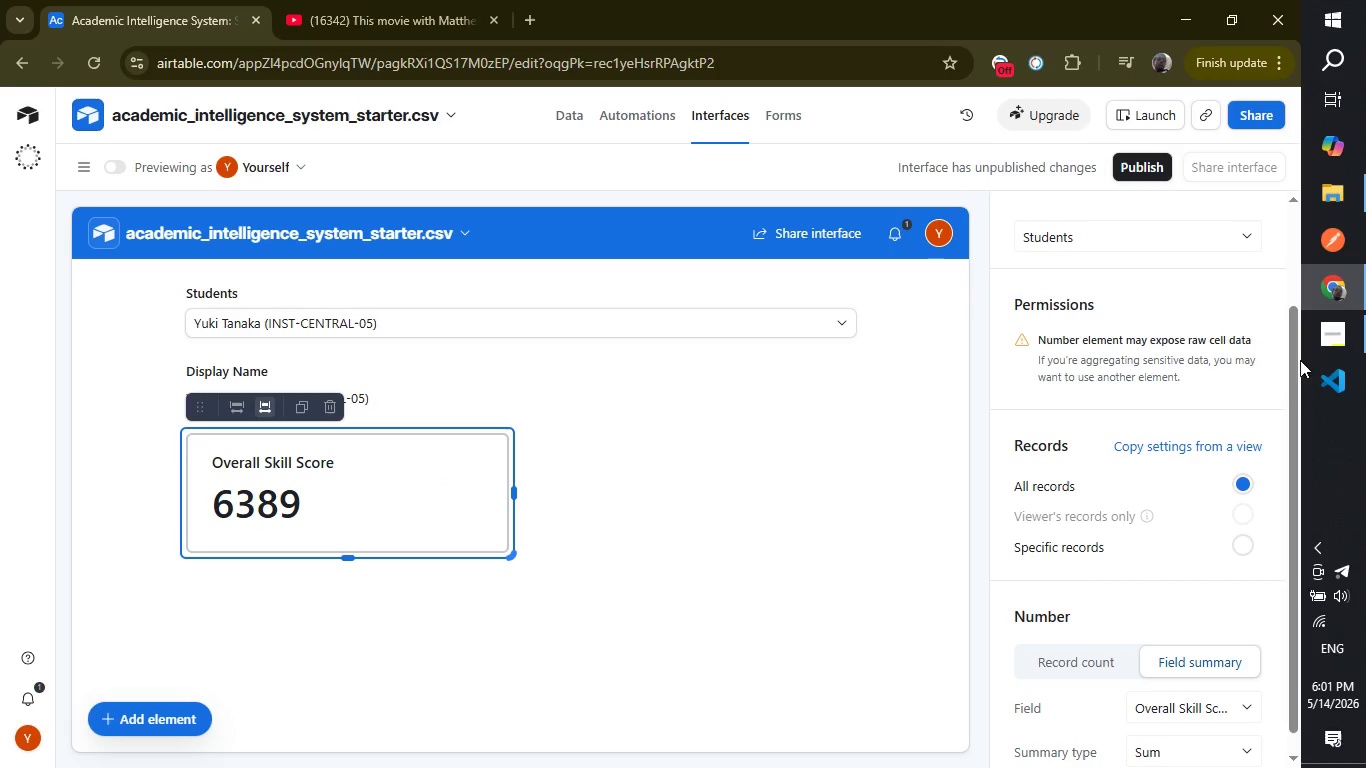 
left_click_drag(start_coordinate=[1295, 354], to_coordinate=[1292, 230])
 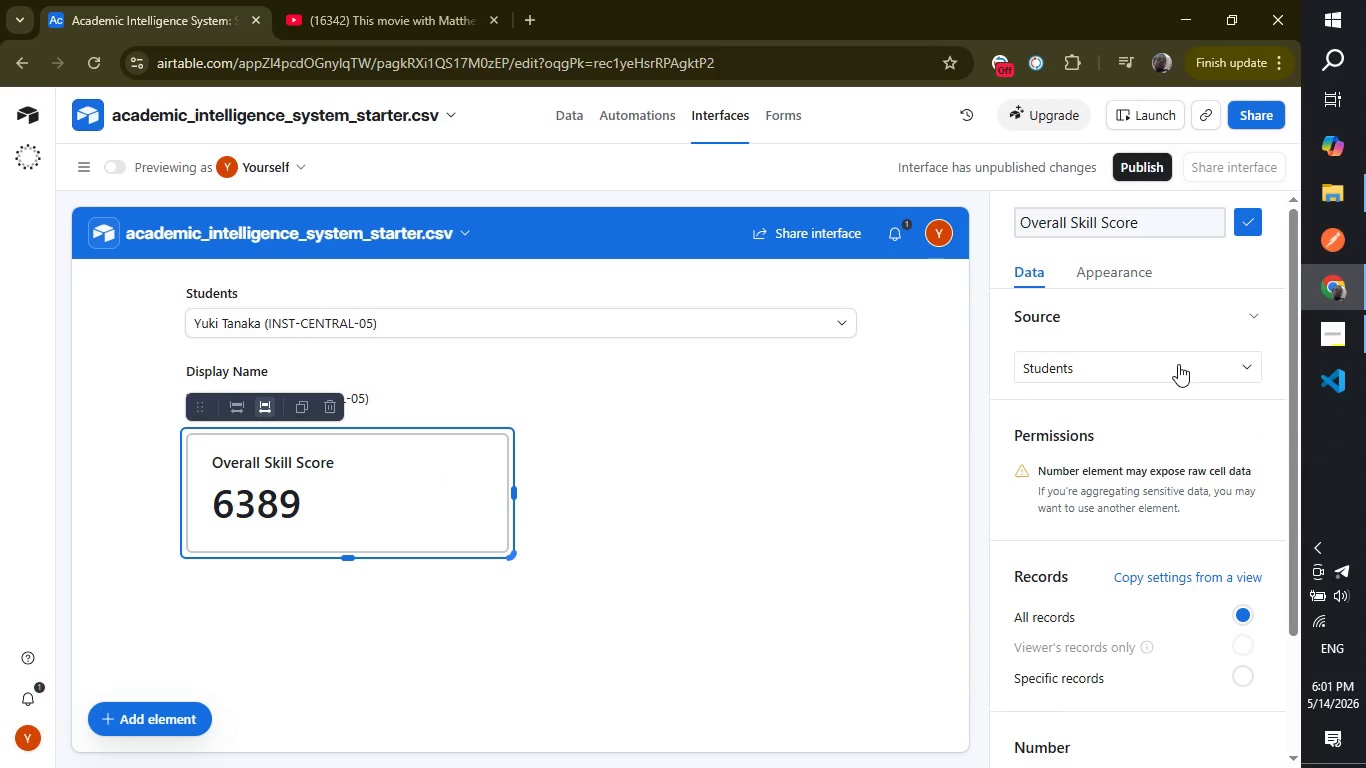 
wait(7.12)
 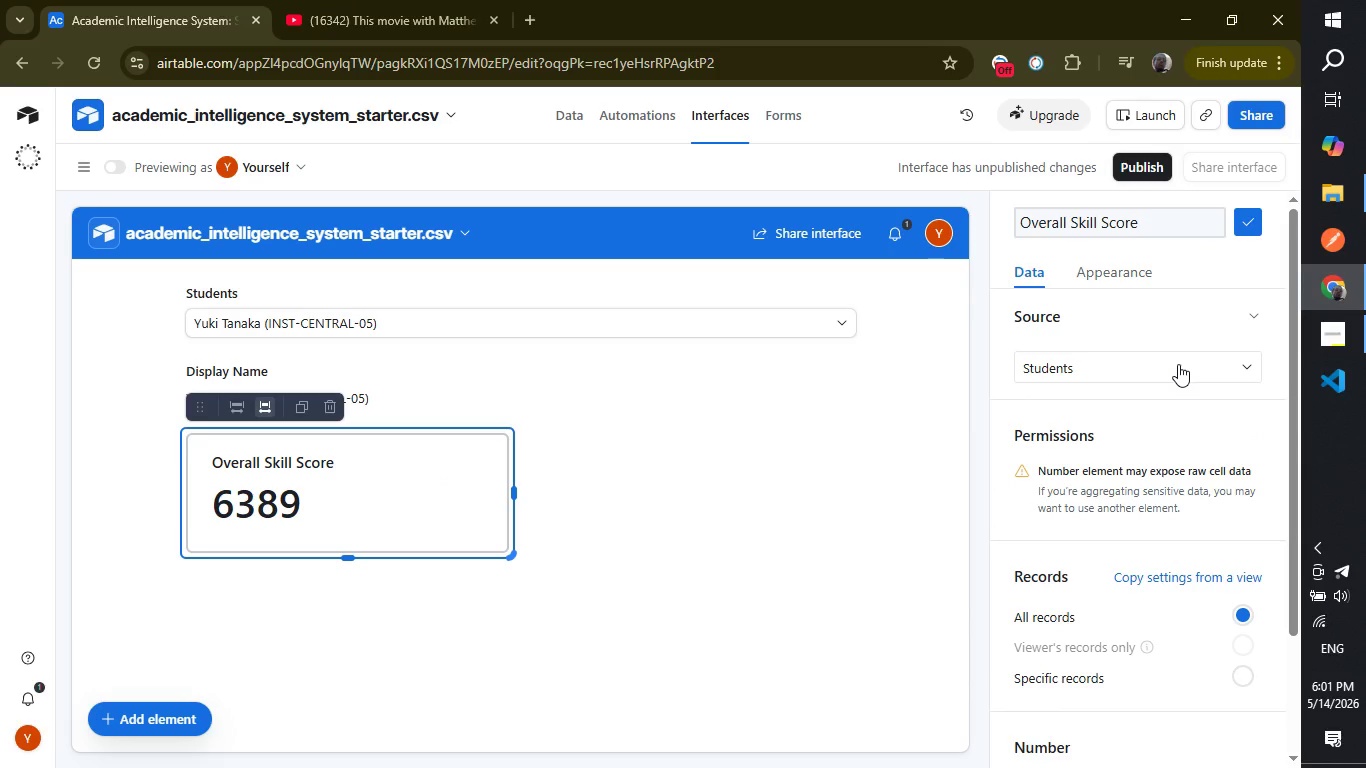 
left_click([1178, 364])
 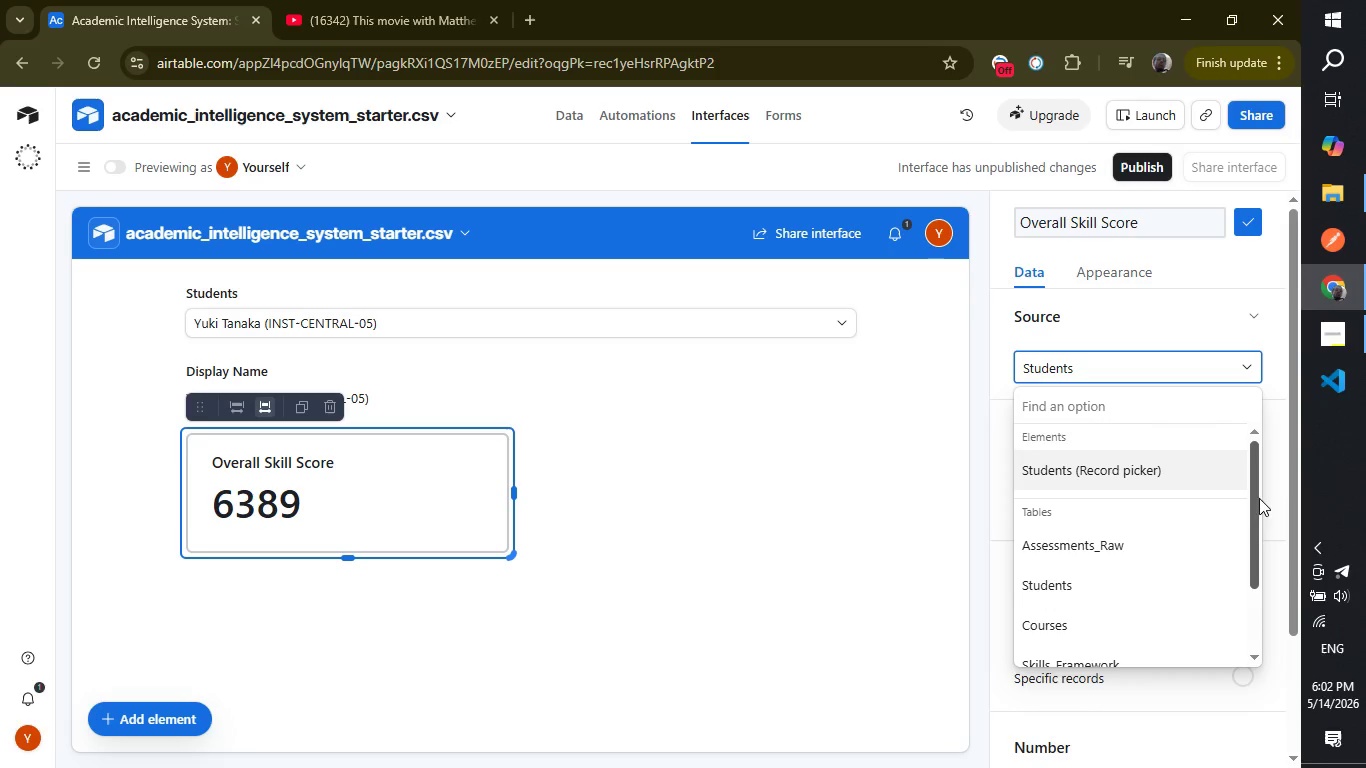 
wait(40.02)
 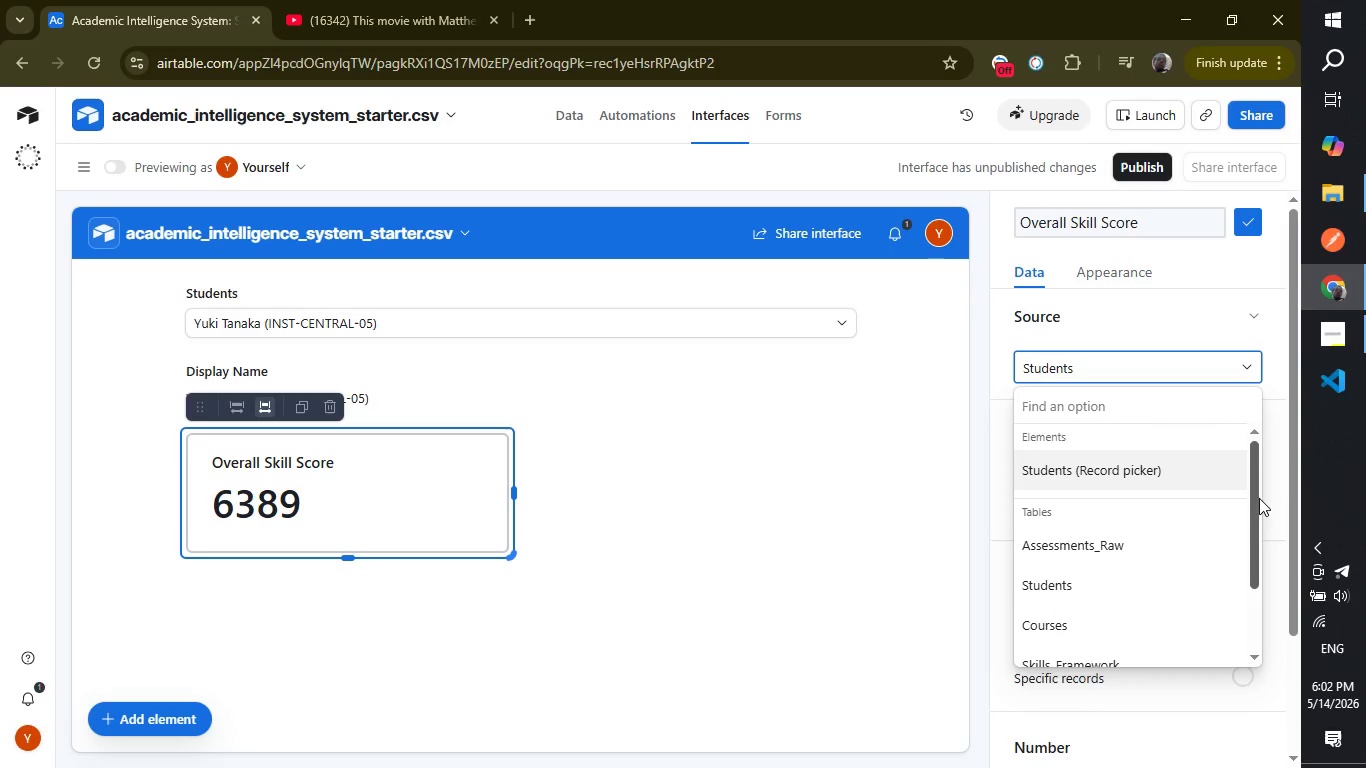 
left_click_drag(start_coordinate=[1254, 498], to_coordinate=[1243, 470])
 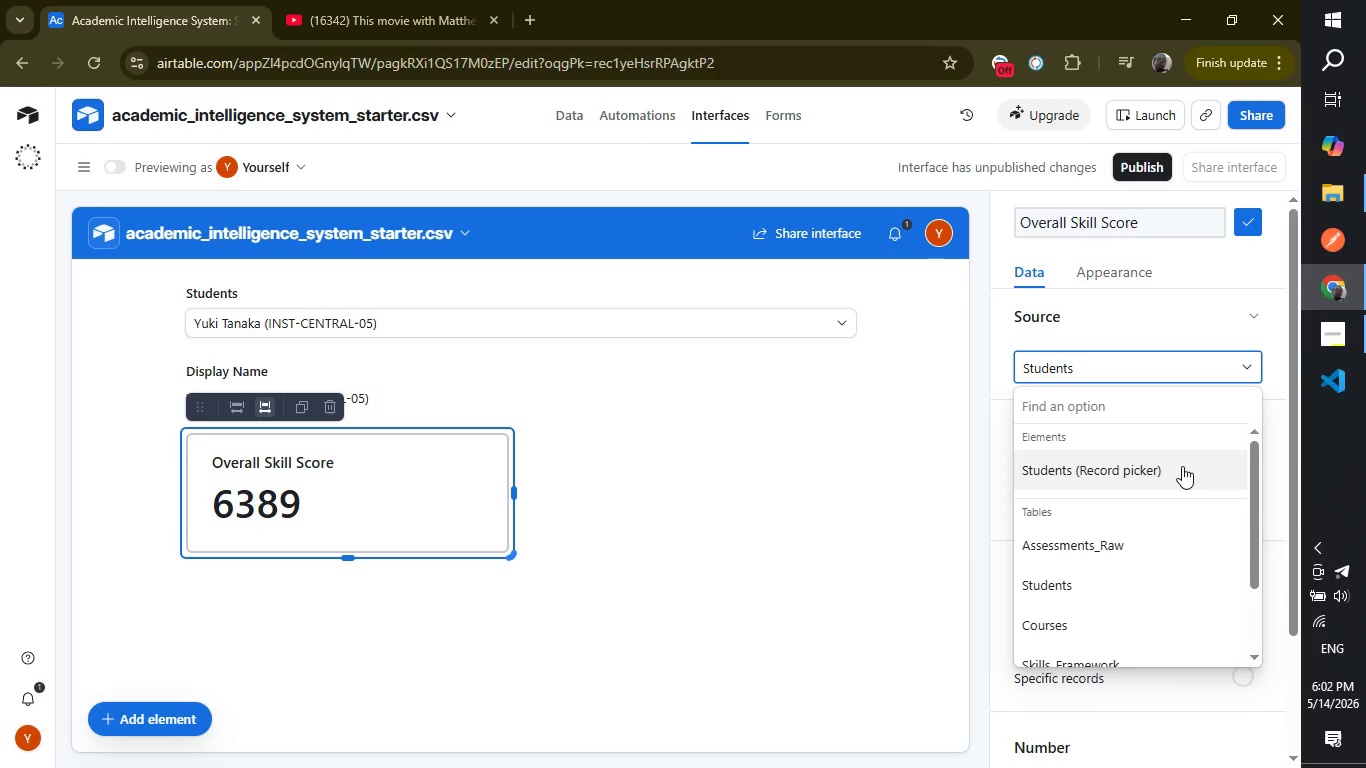 
left_click([1182, 466])
 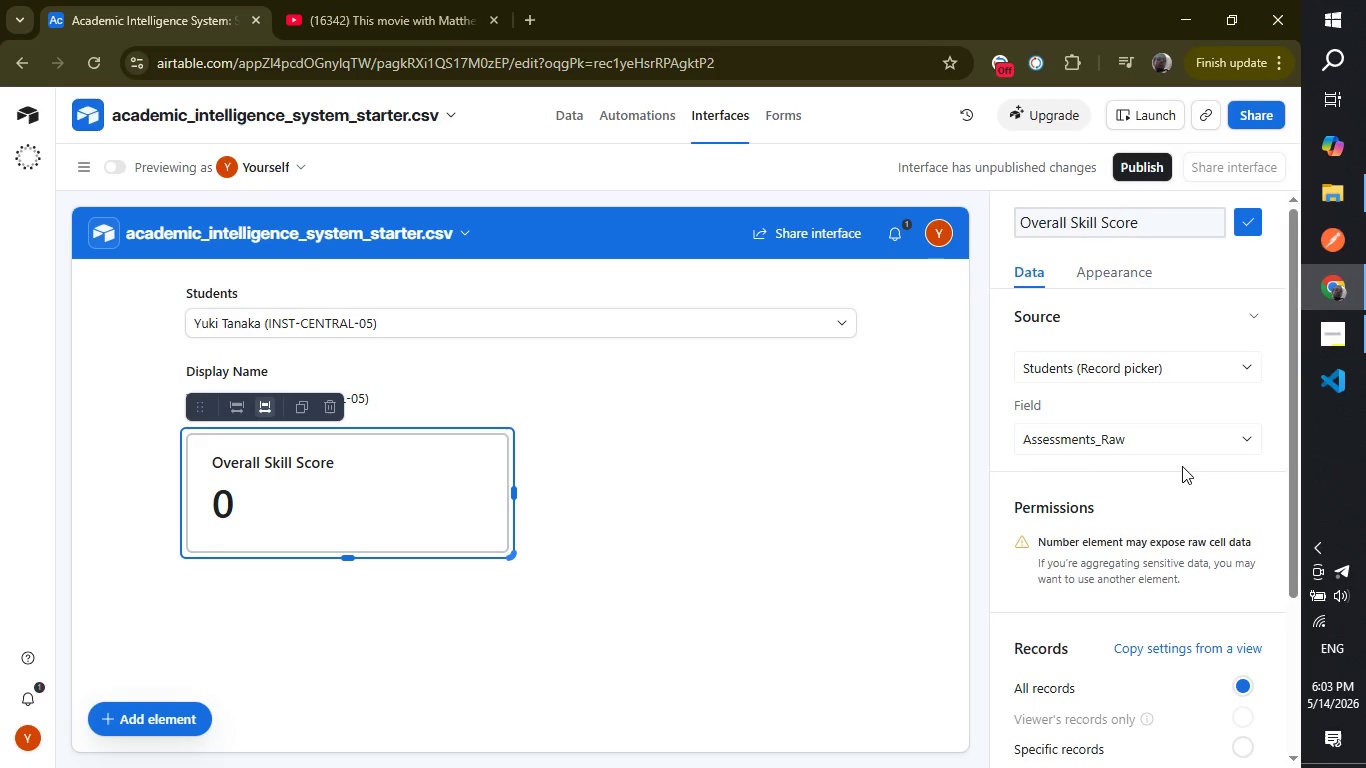 
wait(23.31)
 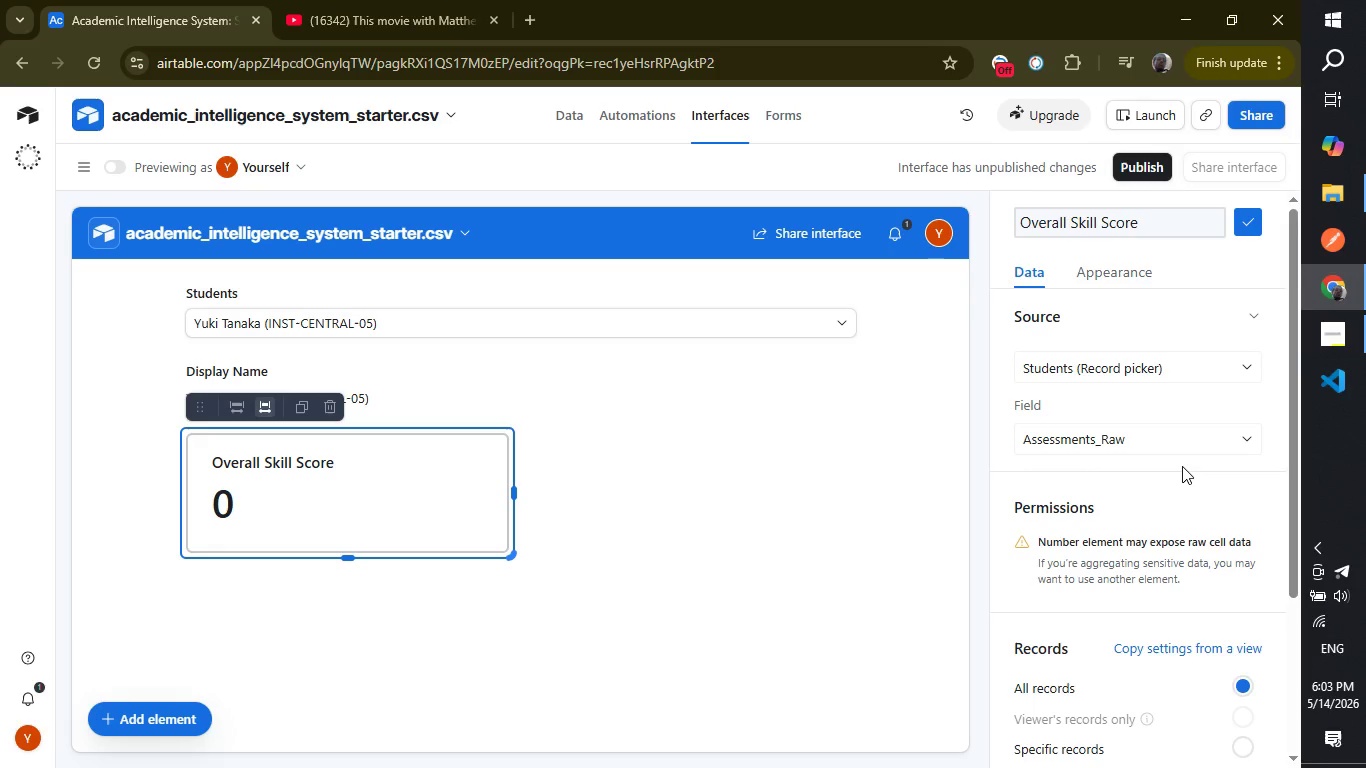 
left_click([750, 322])
 